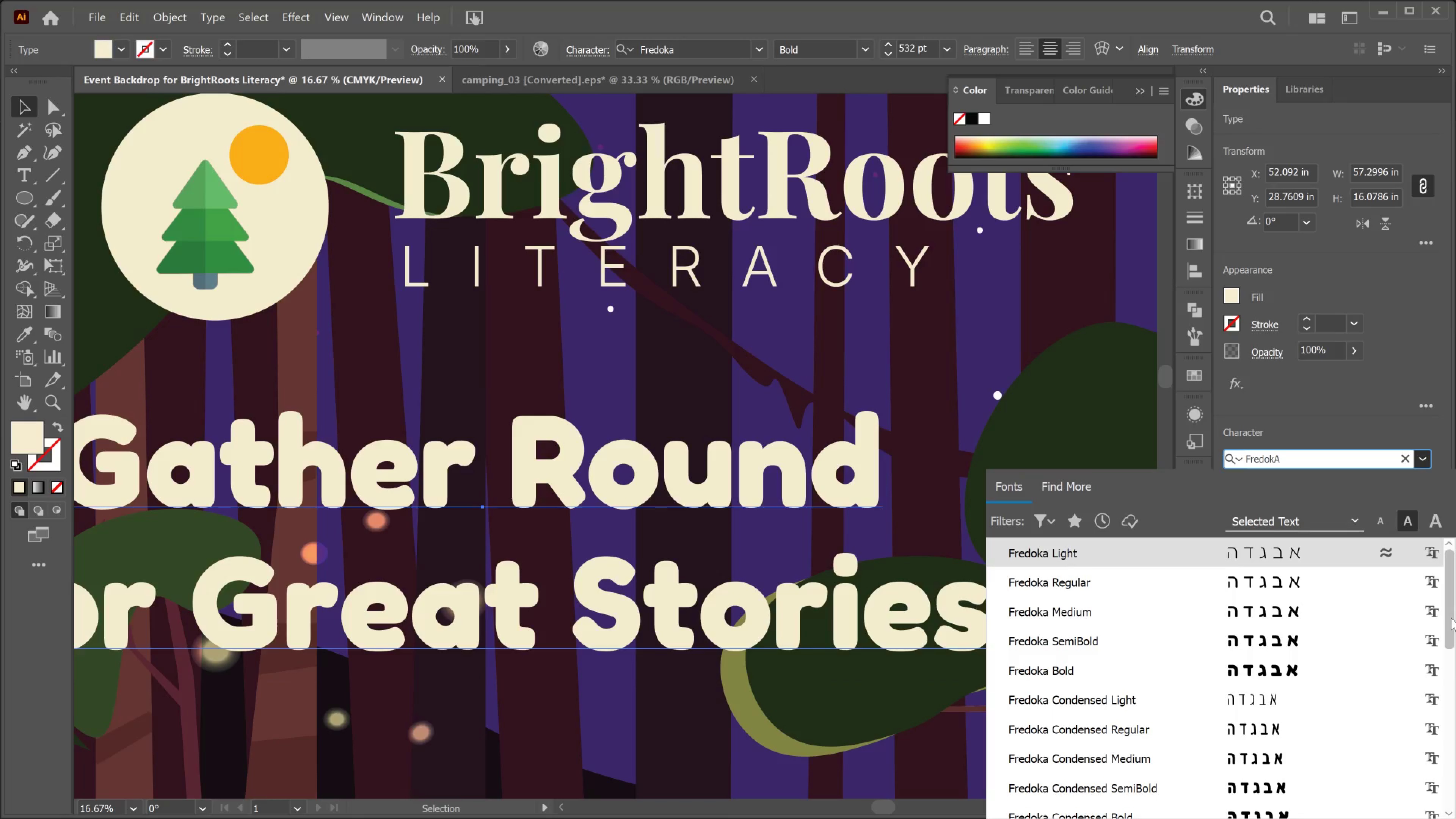 
left_click_drag(start_coordinate=[1452, 620], to_coordinate=[1454, 819])
 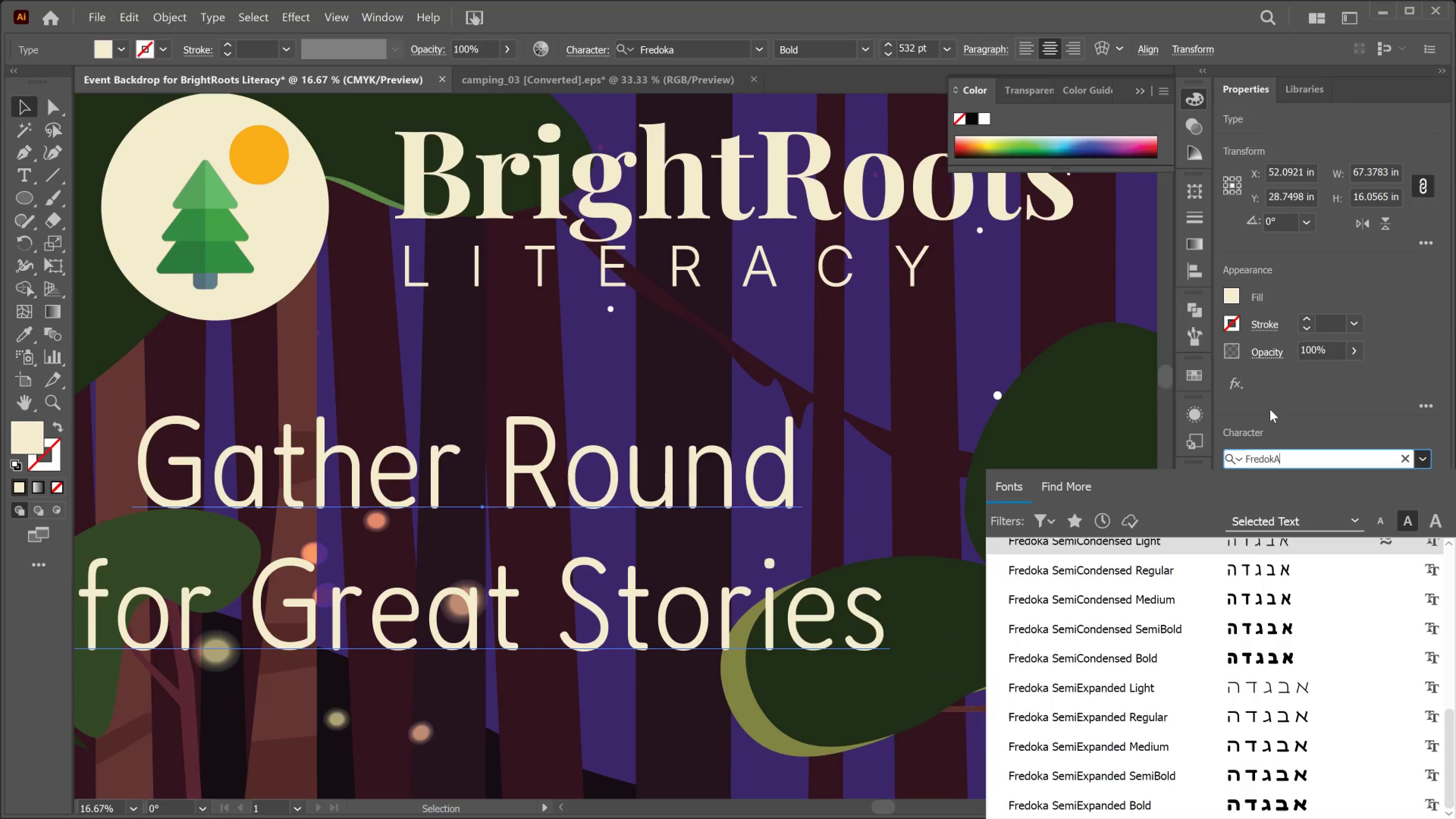 
scroll: coordinate [1250, 656], scroll_direction: down, amount: 4.0
 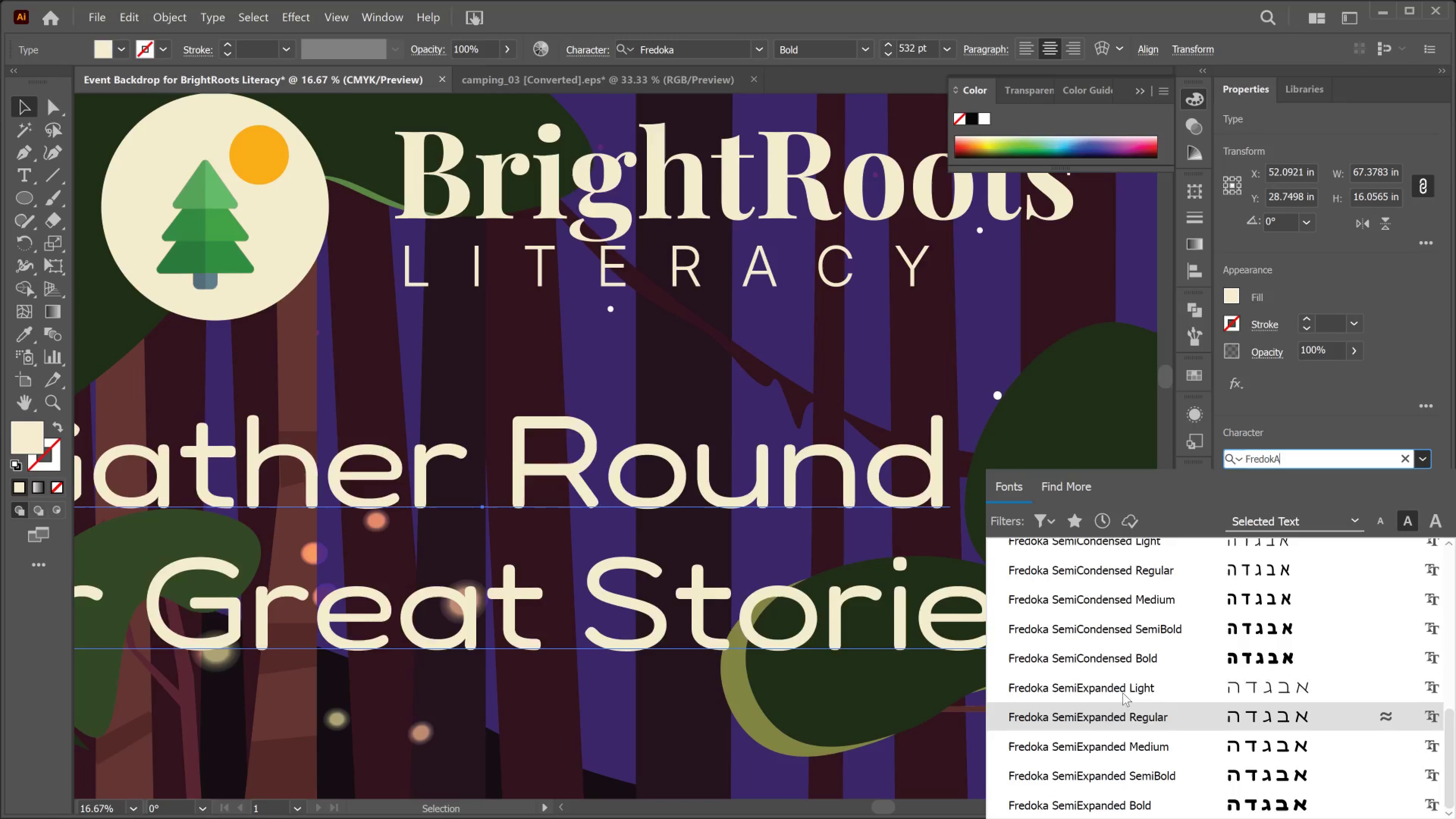 
scroll: coordinate [1095, 635], scroll_direction: up, amount: 8.0
 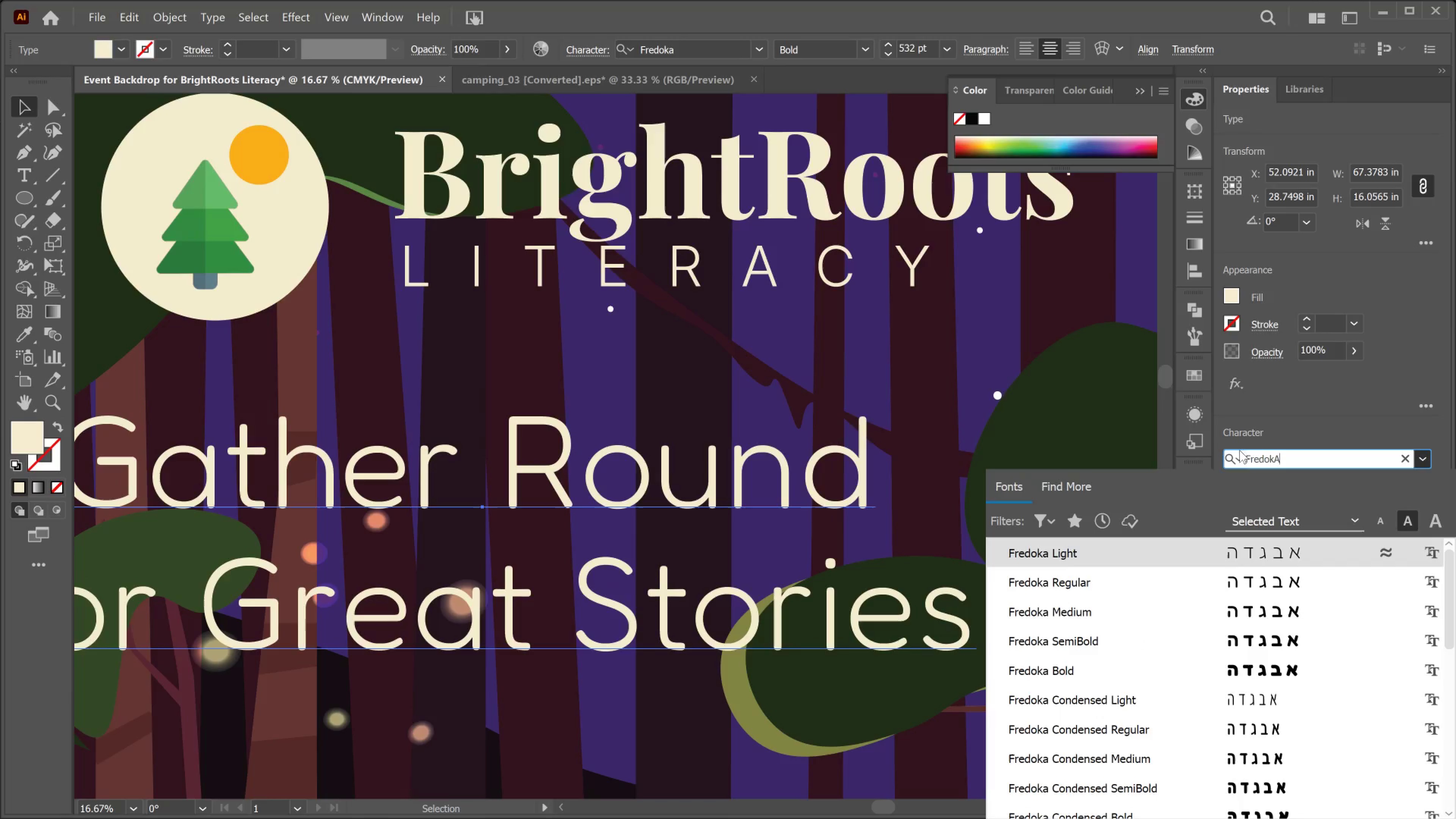 
left_click([1336, 411])
 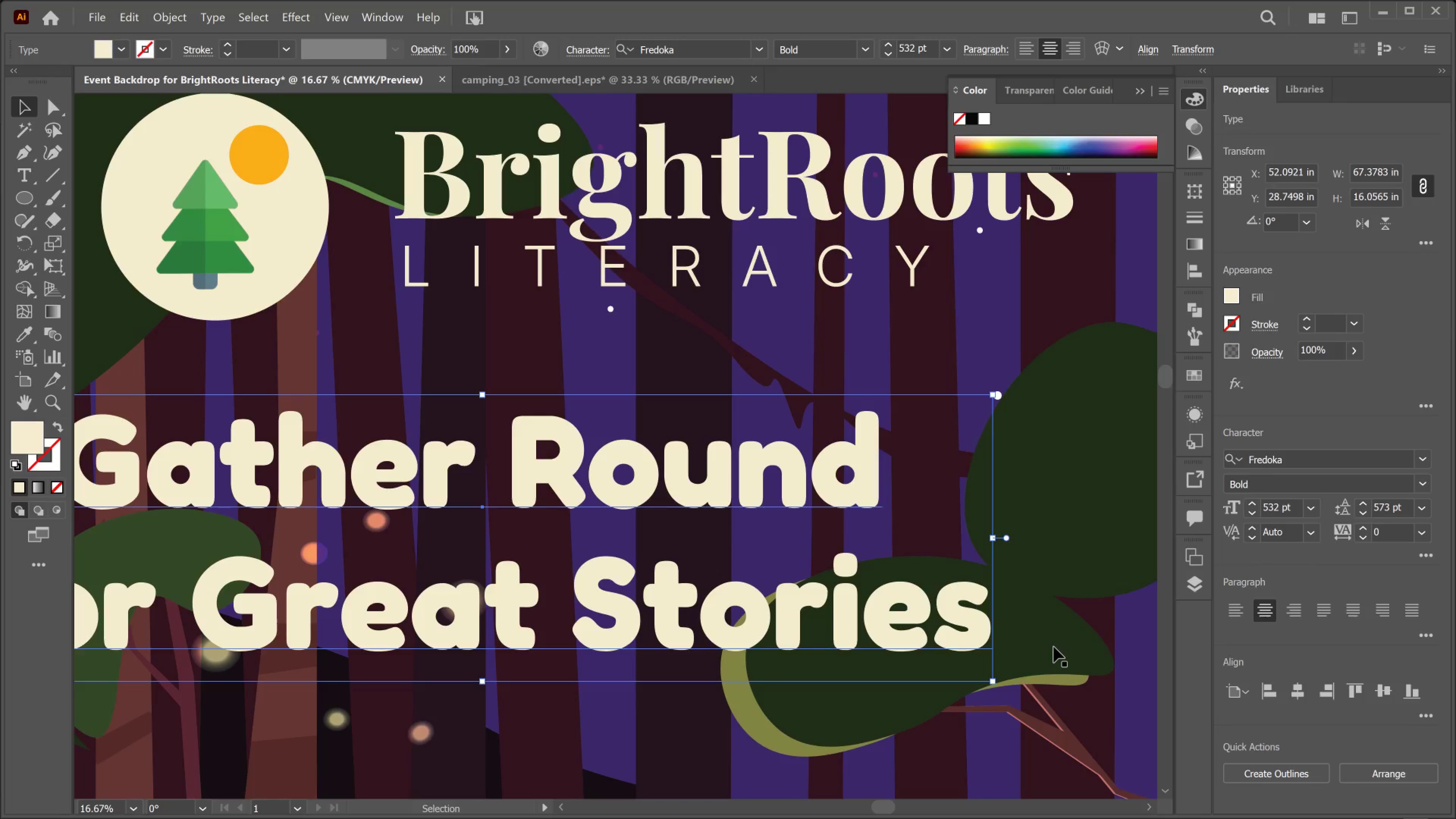 
hold_key(key=AltLeft, duration=0.51)
scroll: coordinate [985, 589], scroll_direction: down, amount: 2.0
 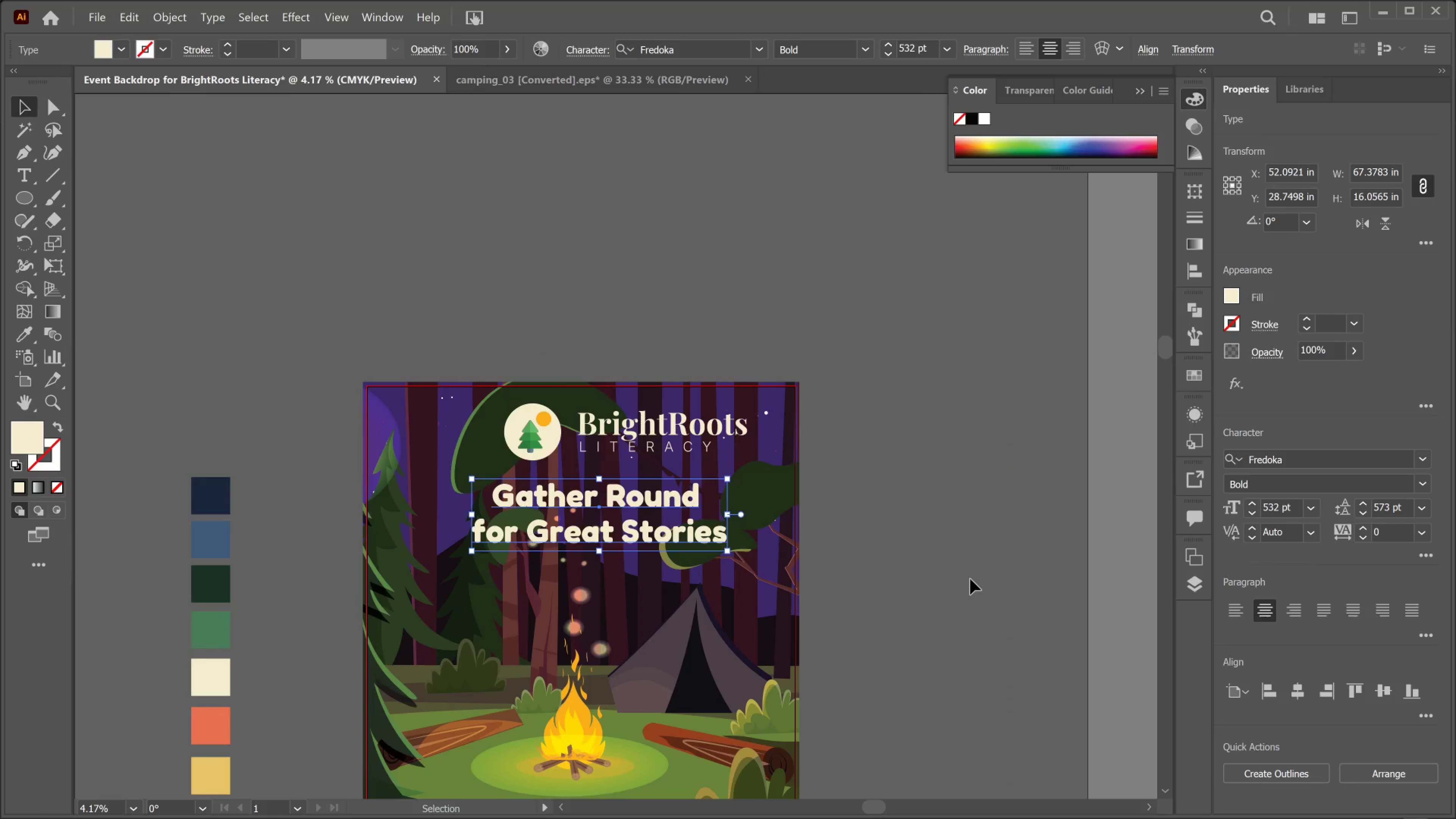 
hold_key(key=AltLeft, duration=0.44)
scroll: coordinate [643, 560], scroll_direction: up, amount: 3.0
 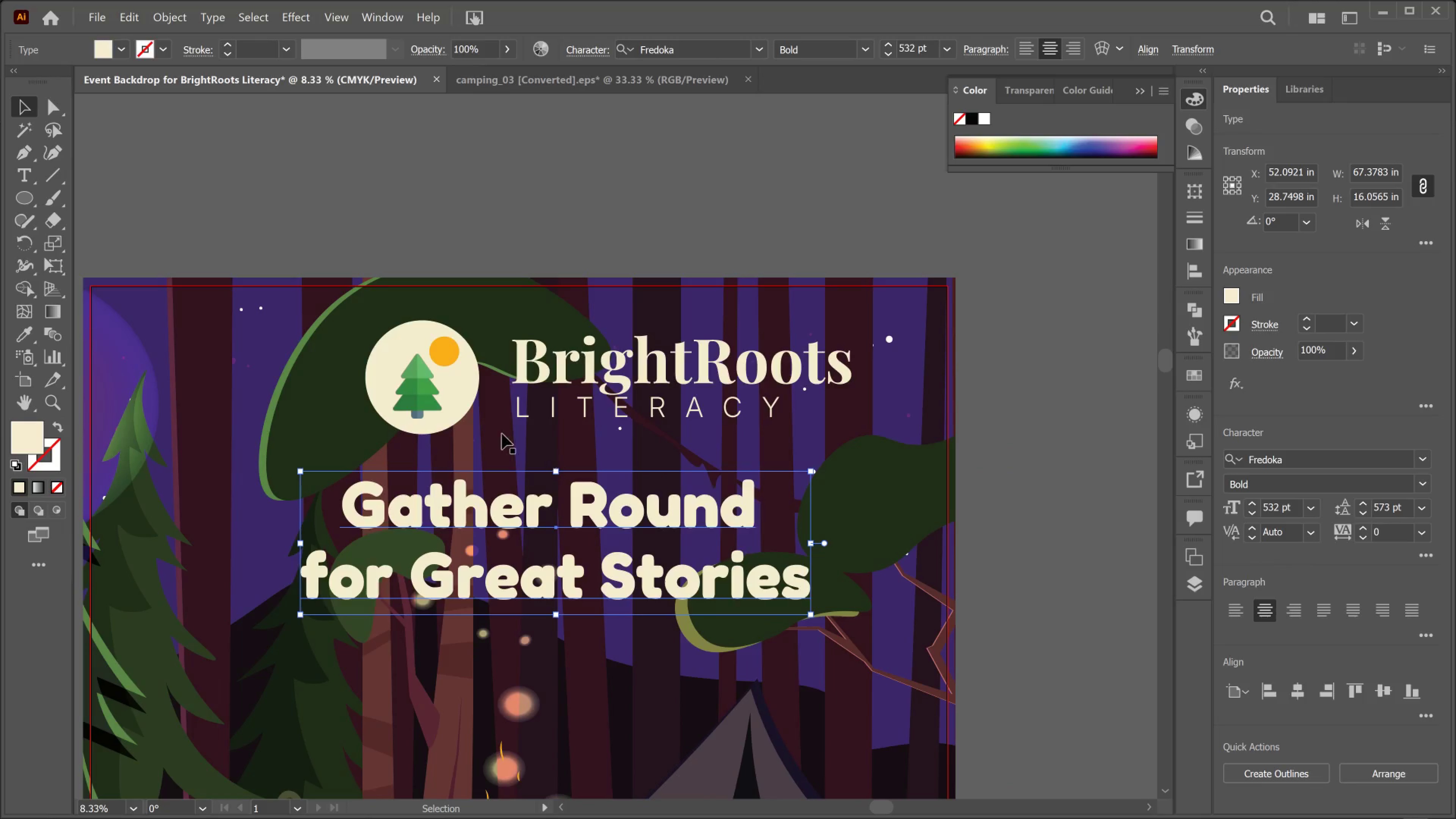 
left_click([470, 392])
 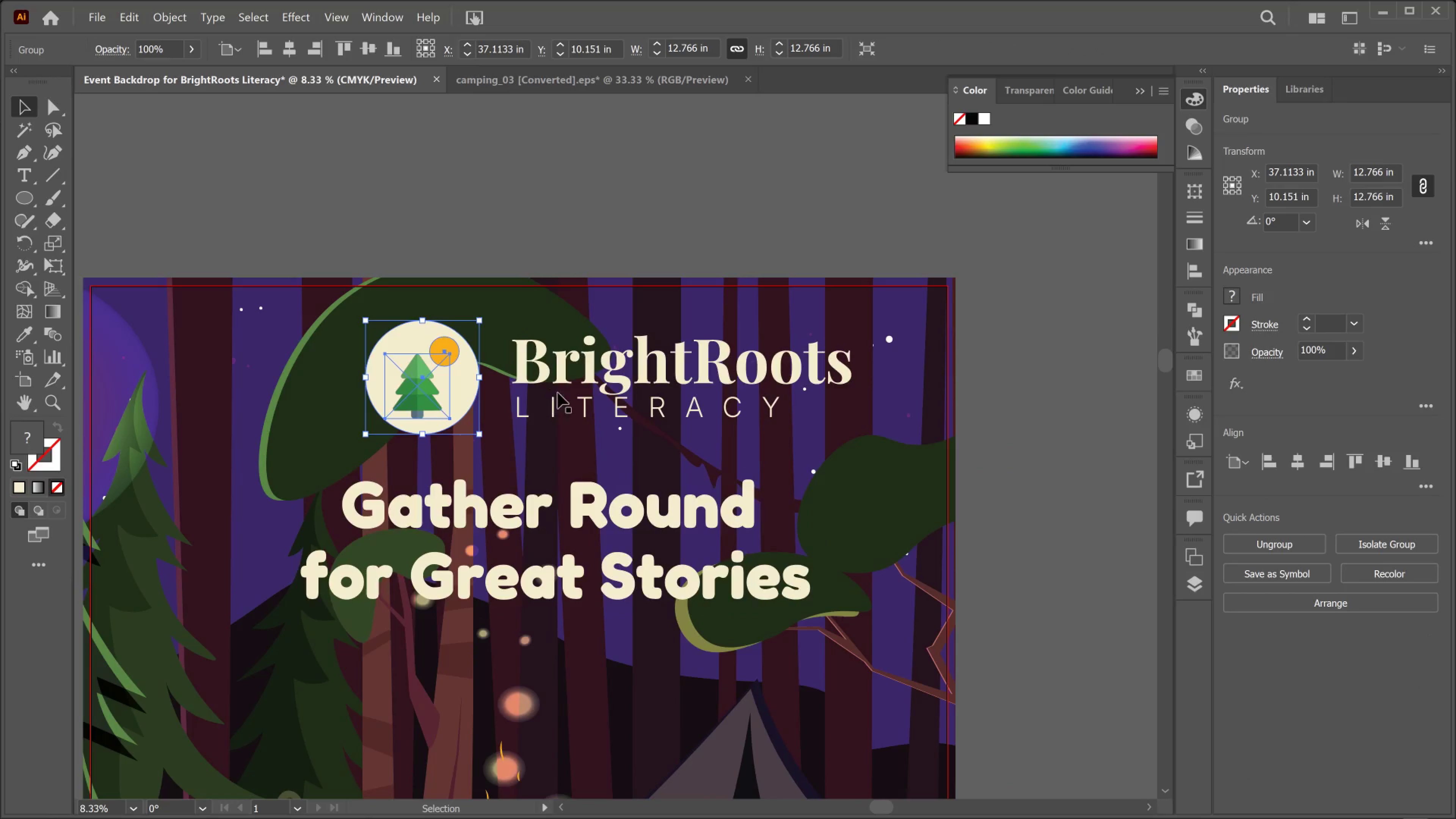 
hold_key(key=ShiftLeft, duration=0.89)
left_click([567, 381])
 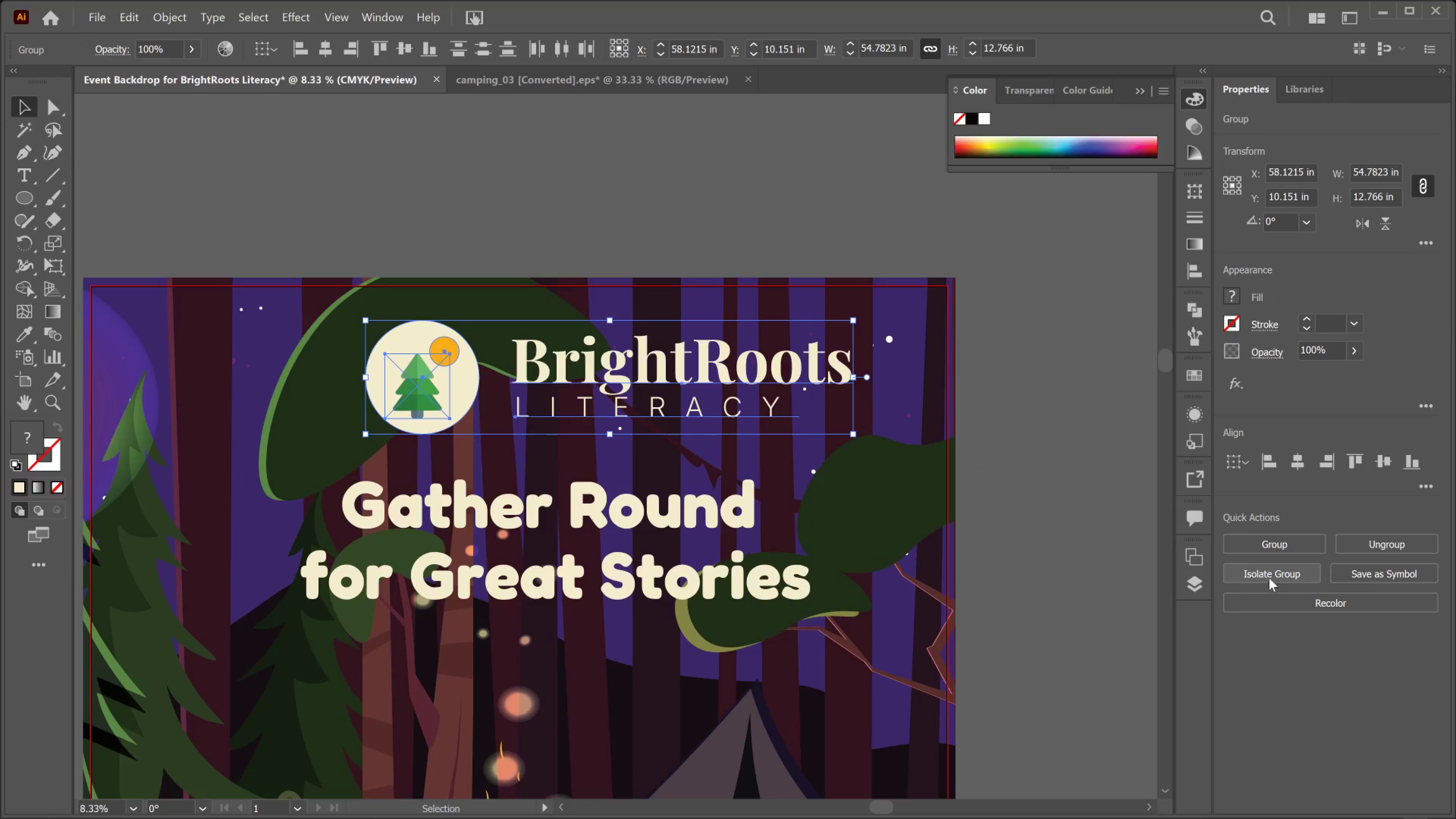 
left_click([1244, 543])
 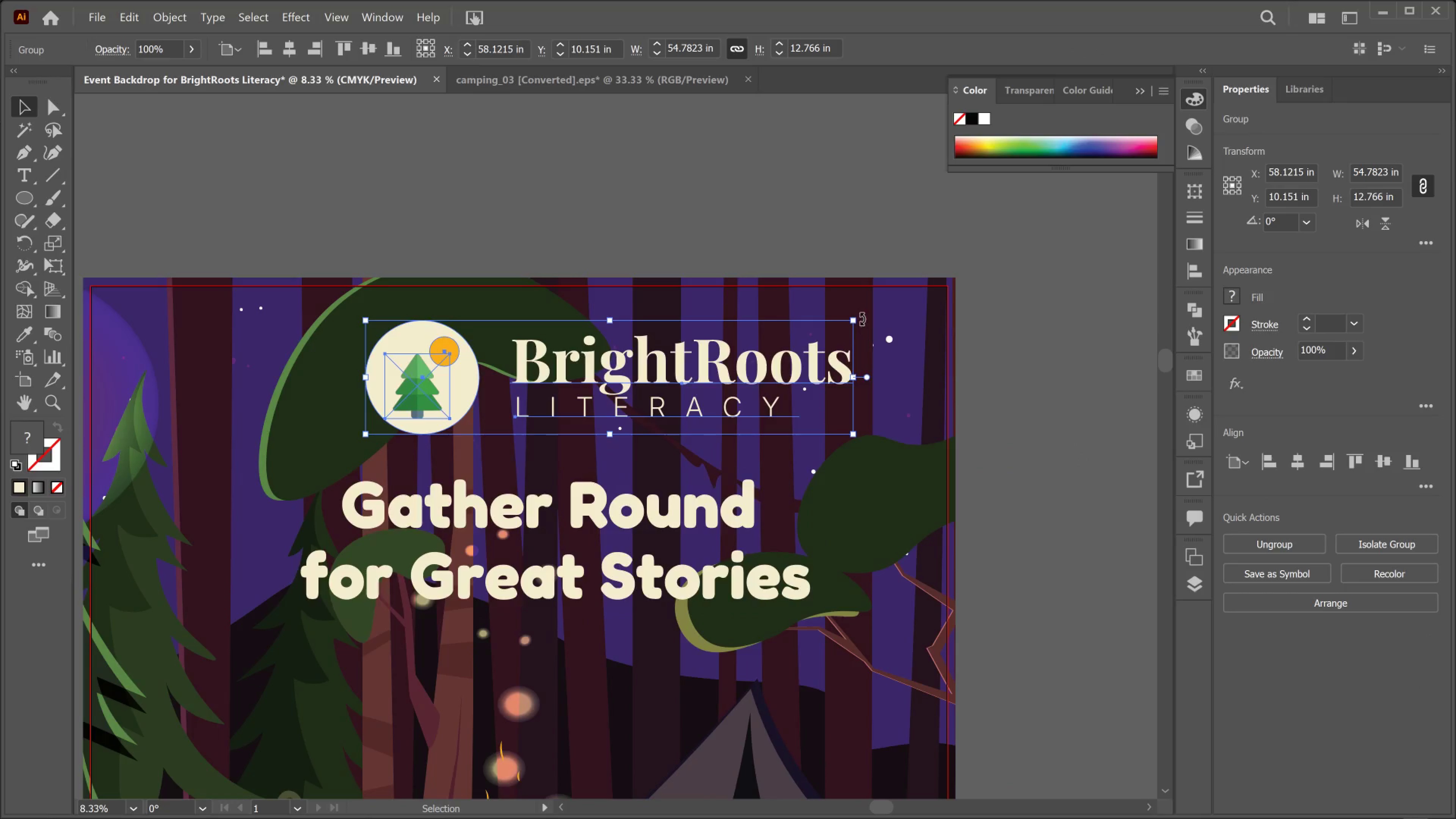 
left_click_drag(start_coordinate=[858, 318], to_coordinate=[765, 378])
 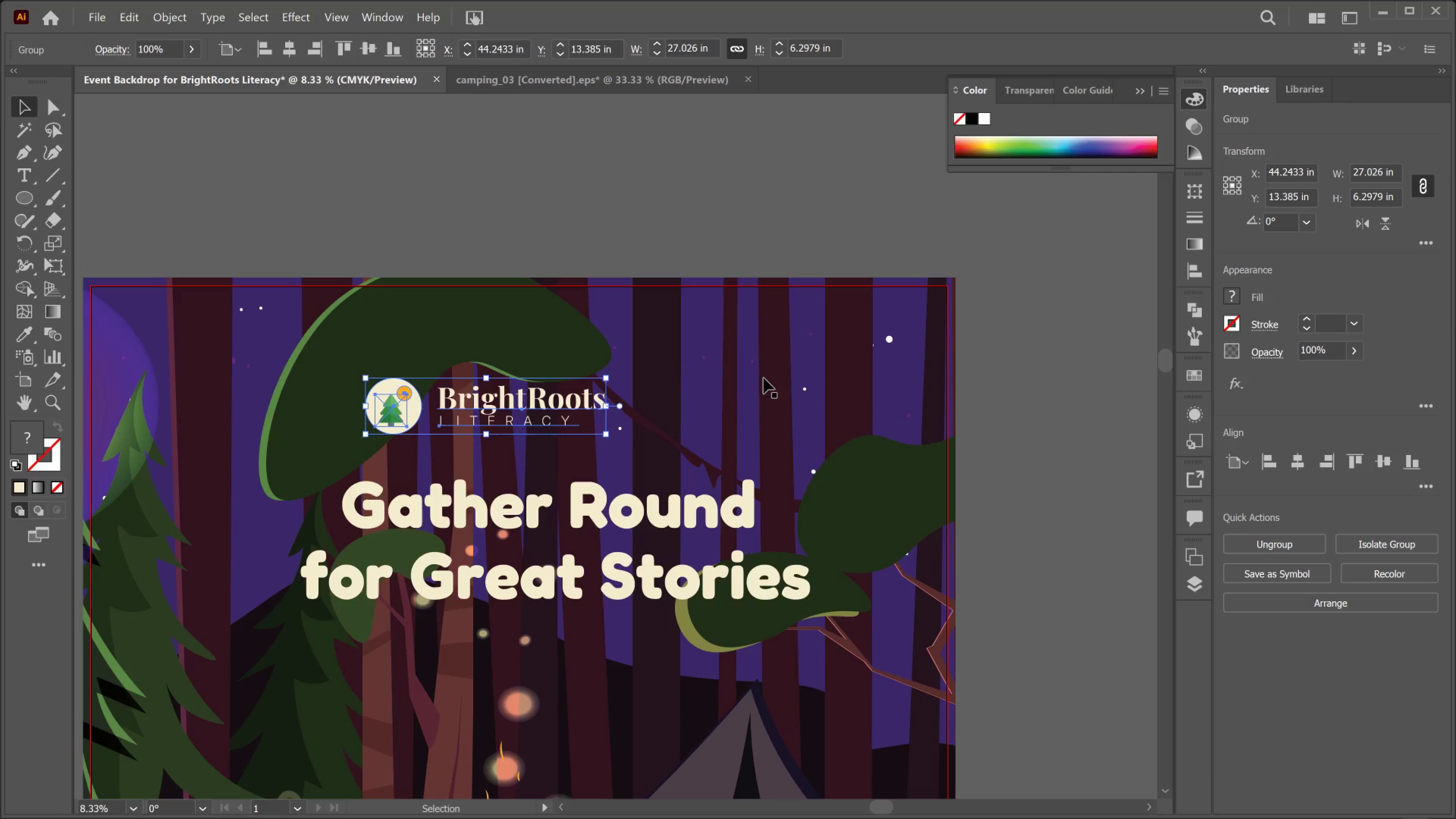 
hold_key(key=ShiftLeft, duration=3.66)
 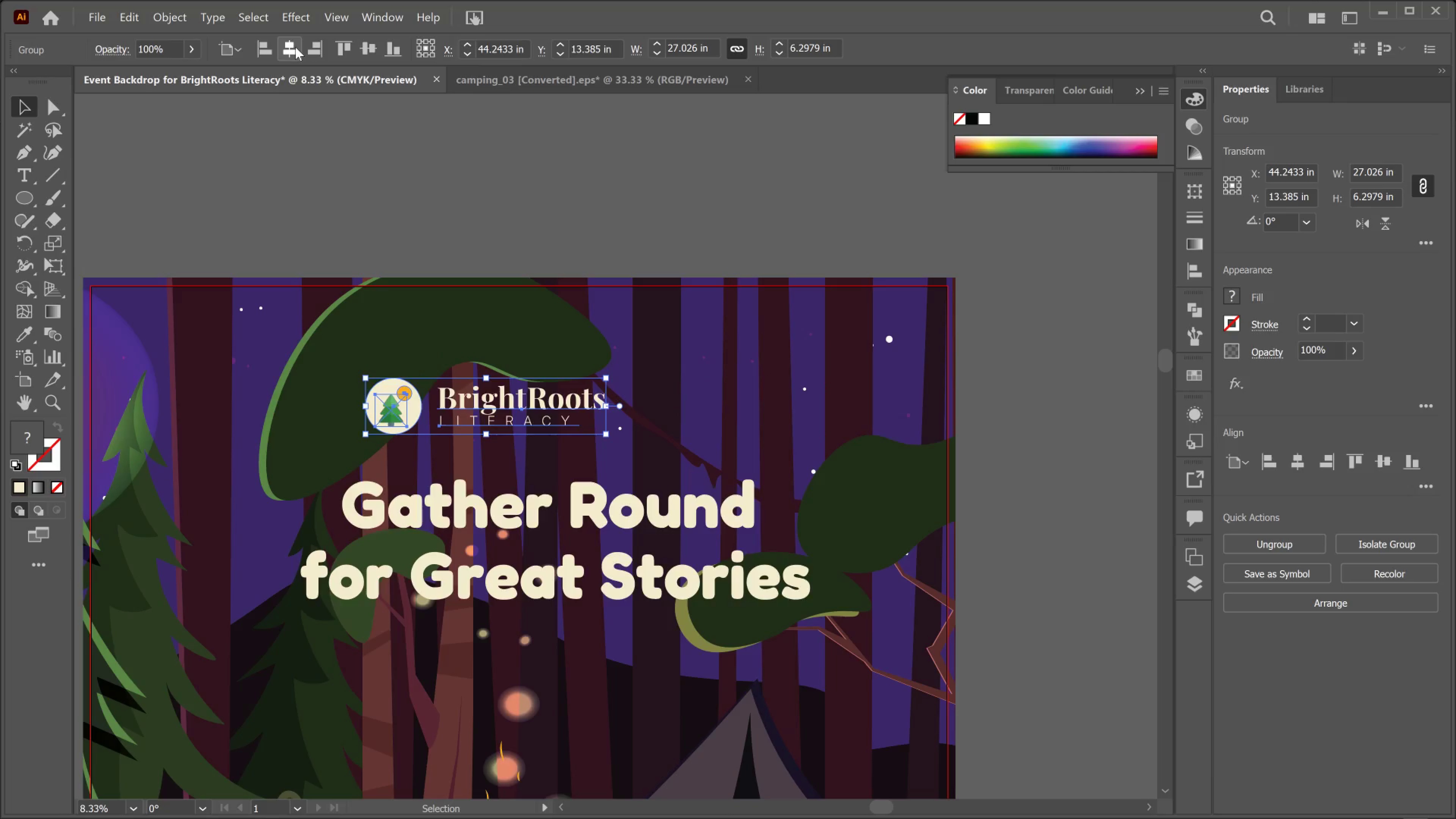 
left_click([290, 55])
 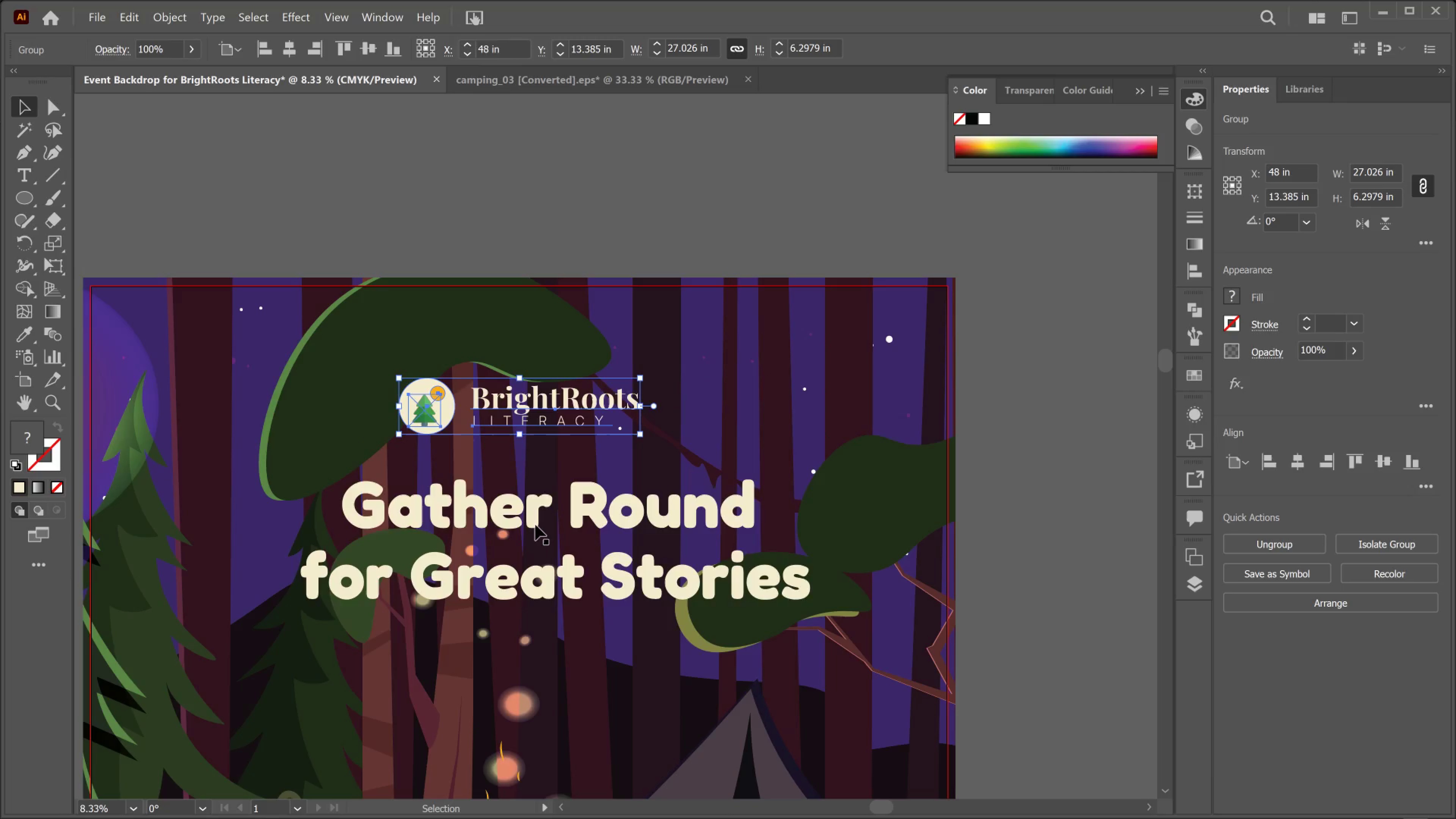 
left_click([535, 525])
 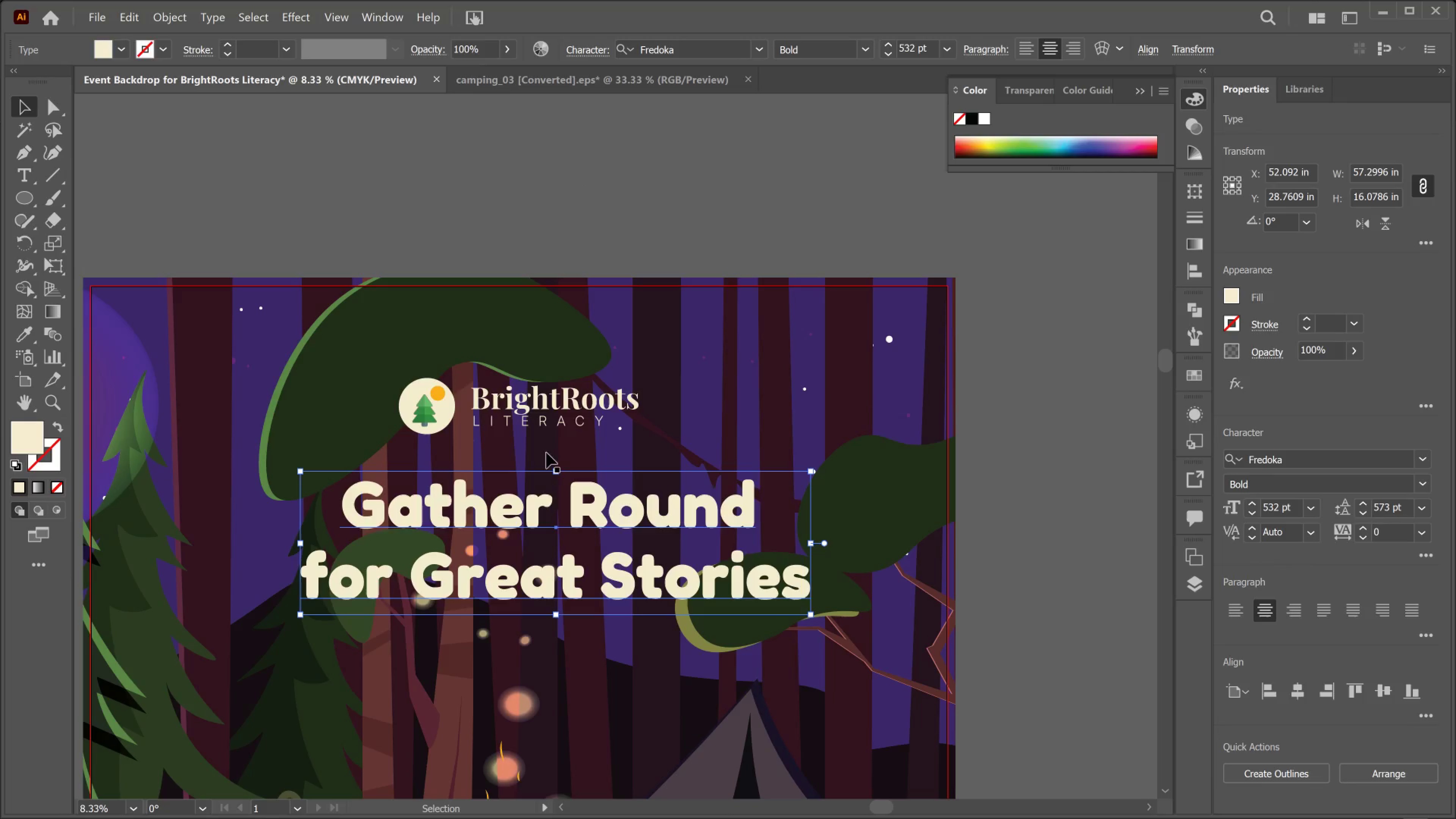 
left_click_drag(start_coordinate=[530, 520], to_coordinate=[505, 552])
 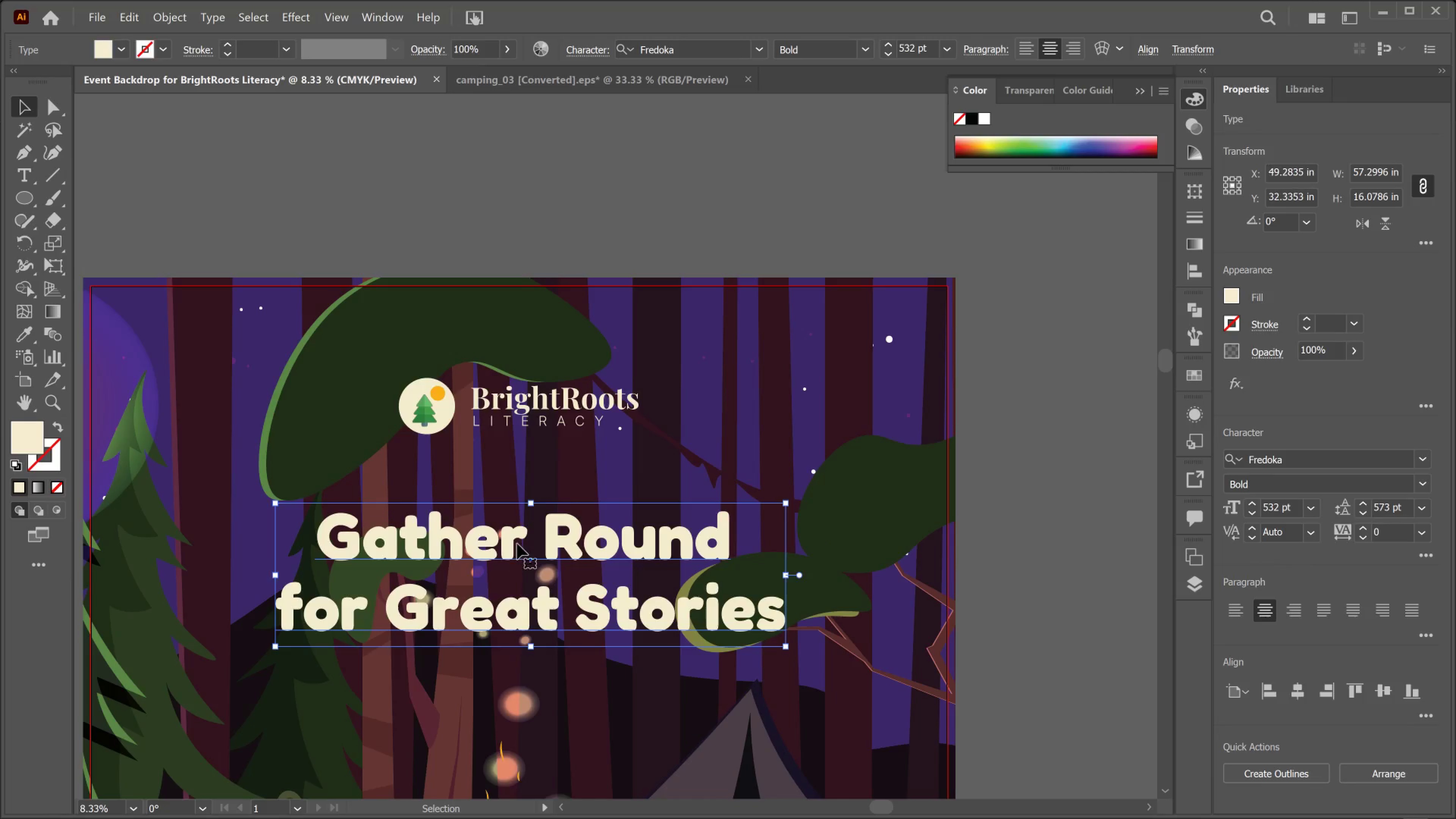 
scroll: coordinate [538, 509], scroll_direction: down, amount: 5.0
 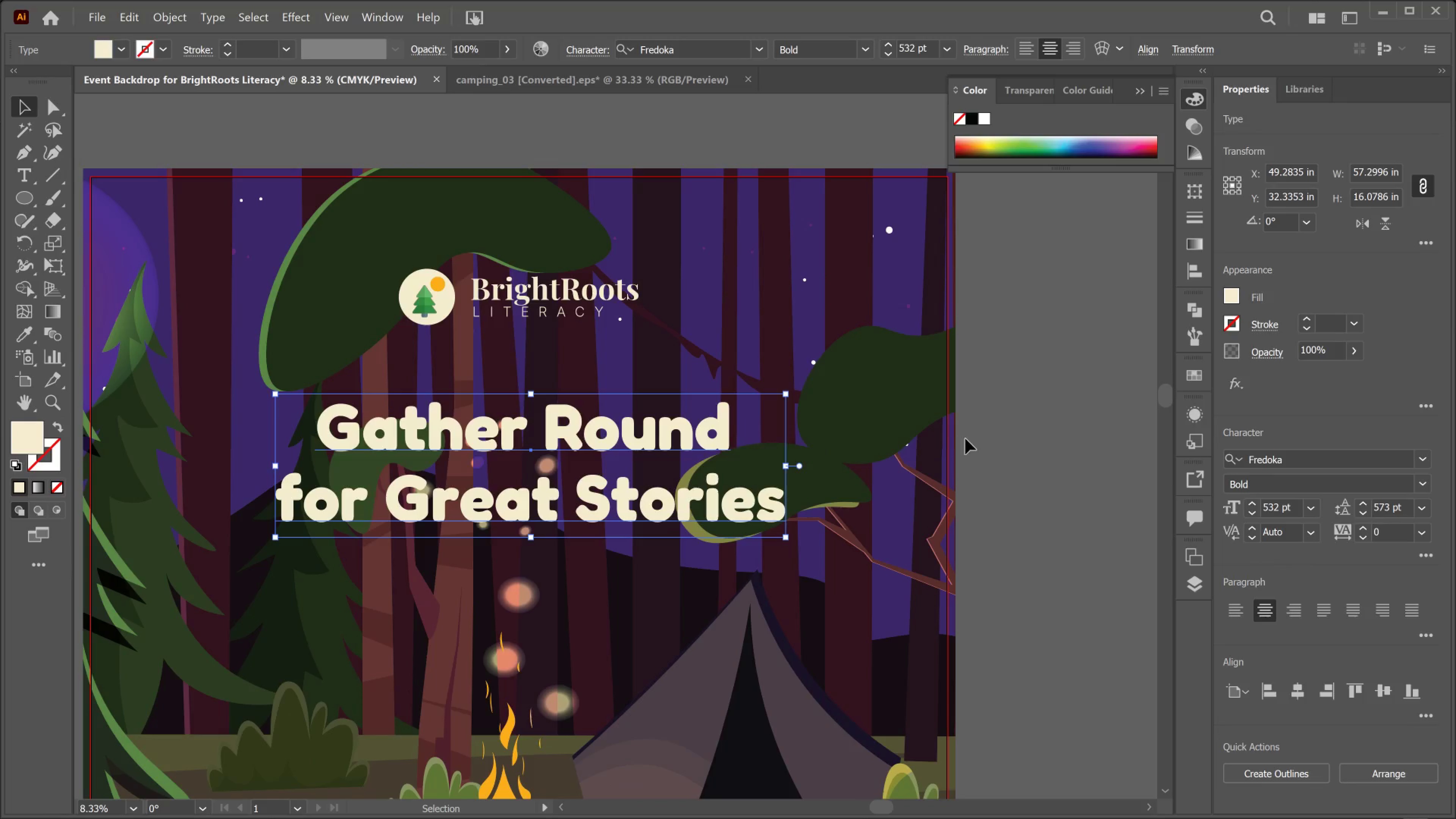 
left_click([974, 438])
 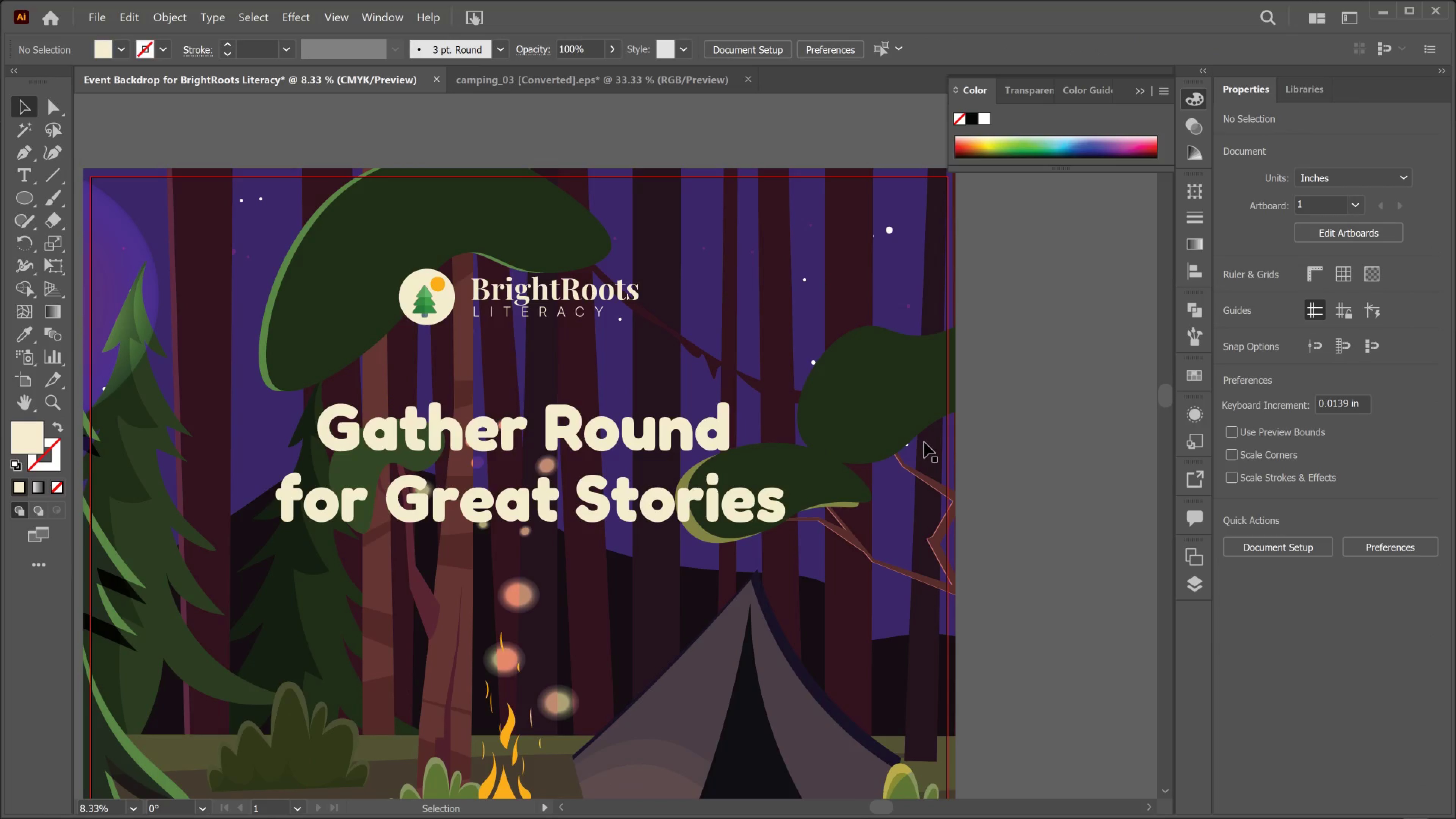 
wait(9.24)
 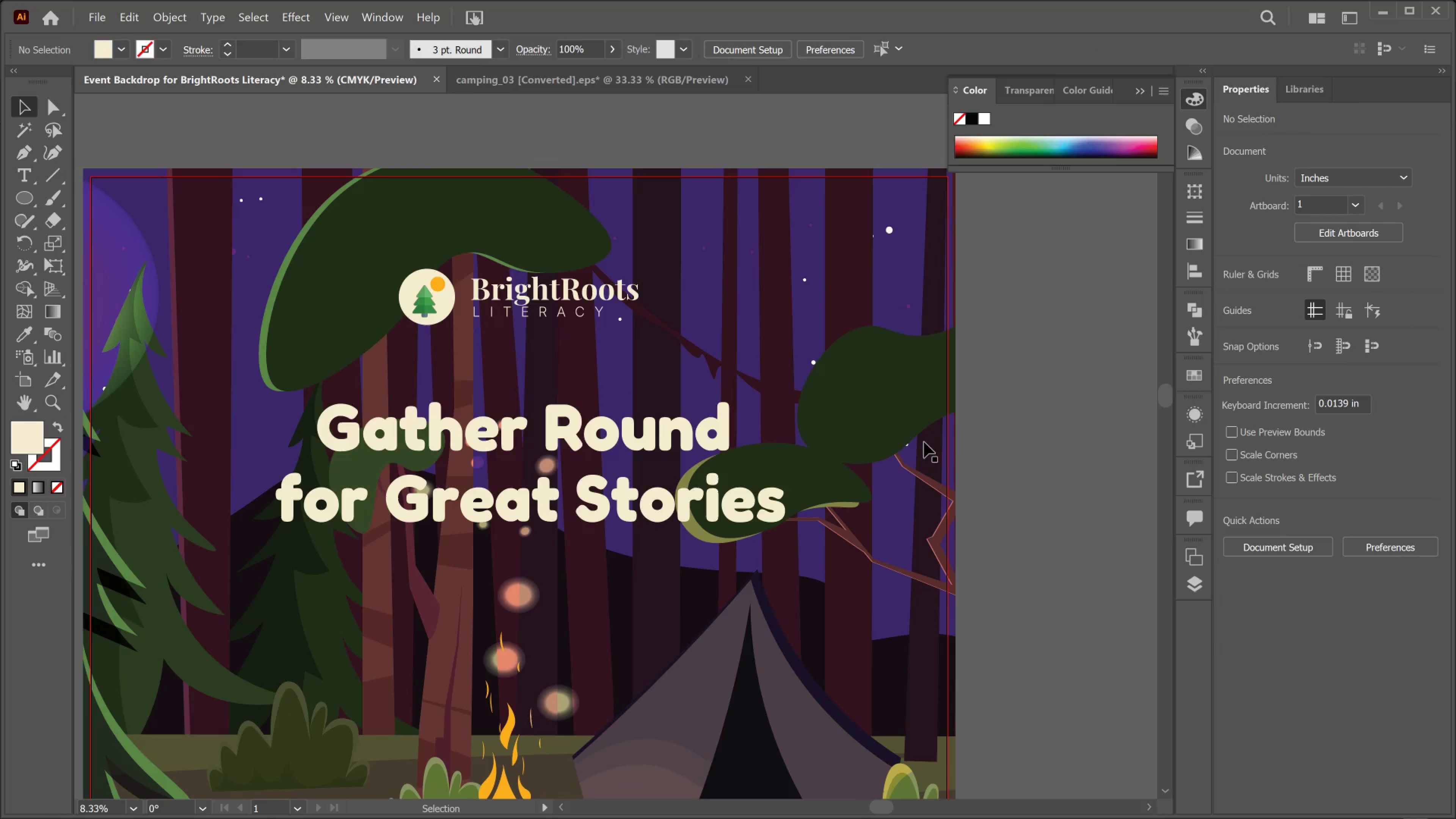 
scroll: coordinate [106, 415], scroll_direction: down, amount: 4.0
 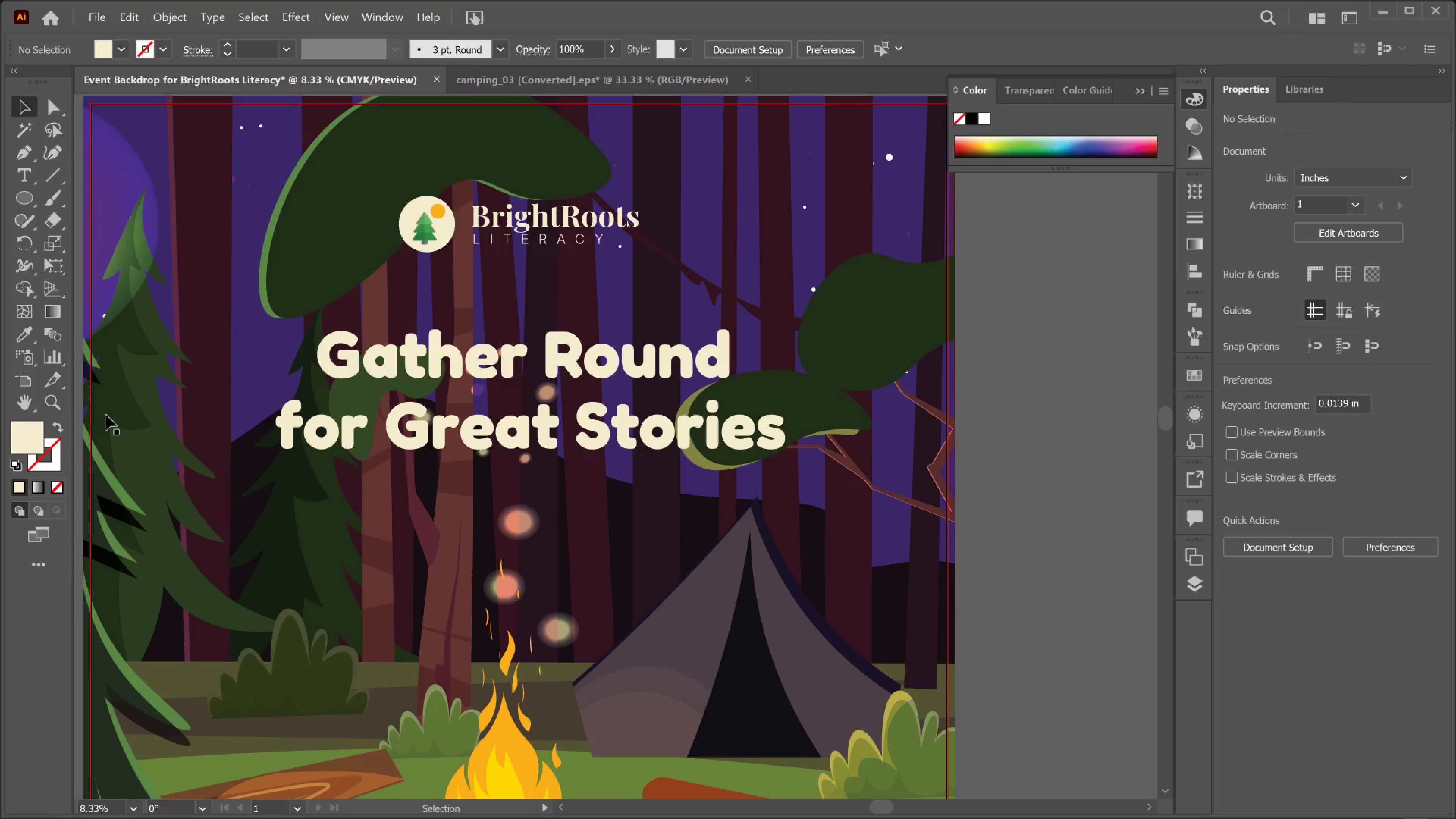 
scroll: coordinate [106, 415], scroll_direction: up, amount: 1.0
 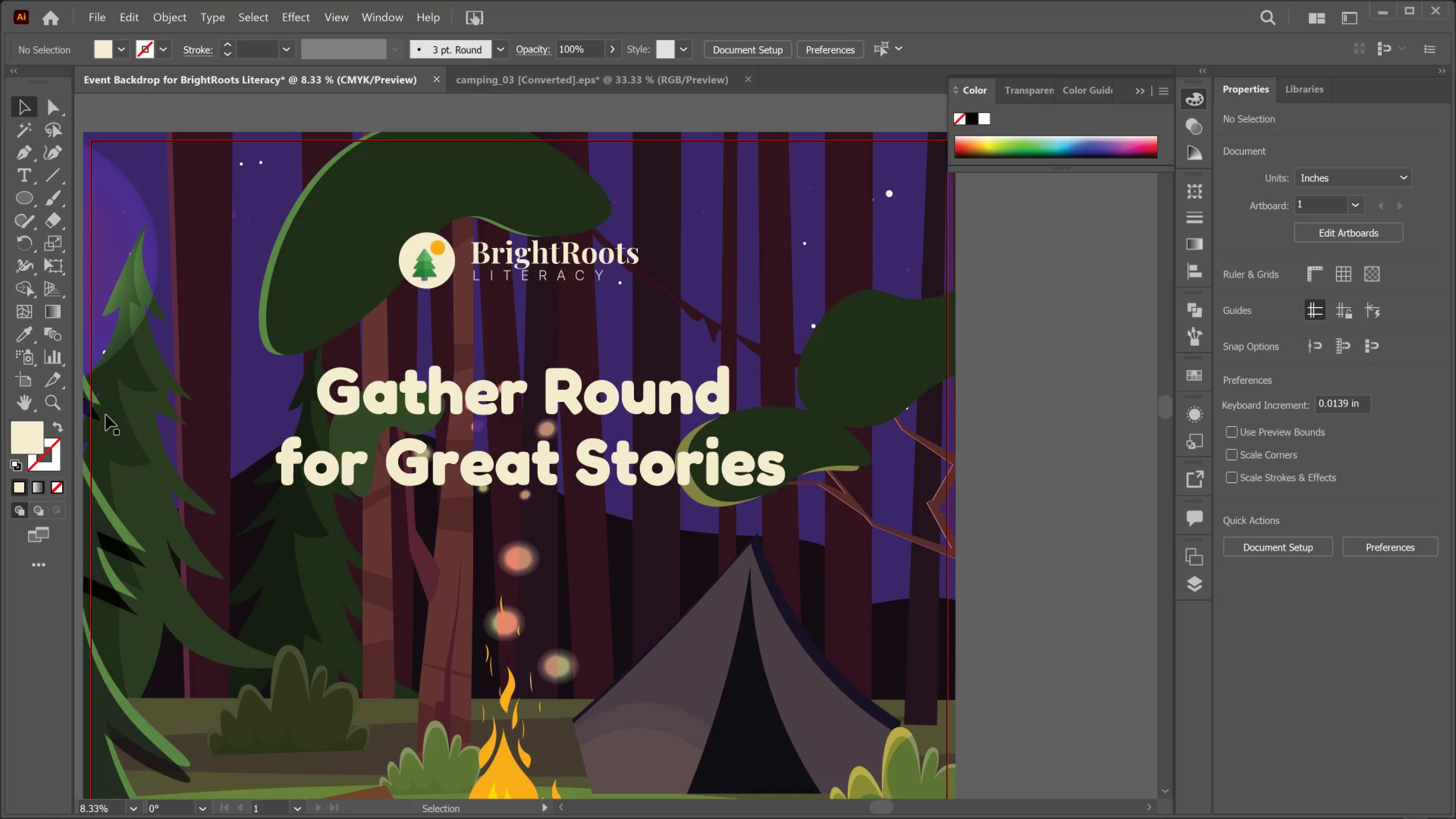 
scroll: coordinate [106, 415], scroll_direction: down, amount: 2.0
 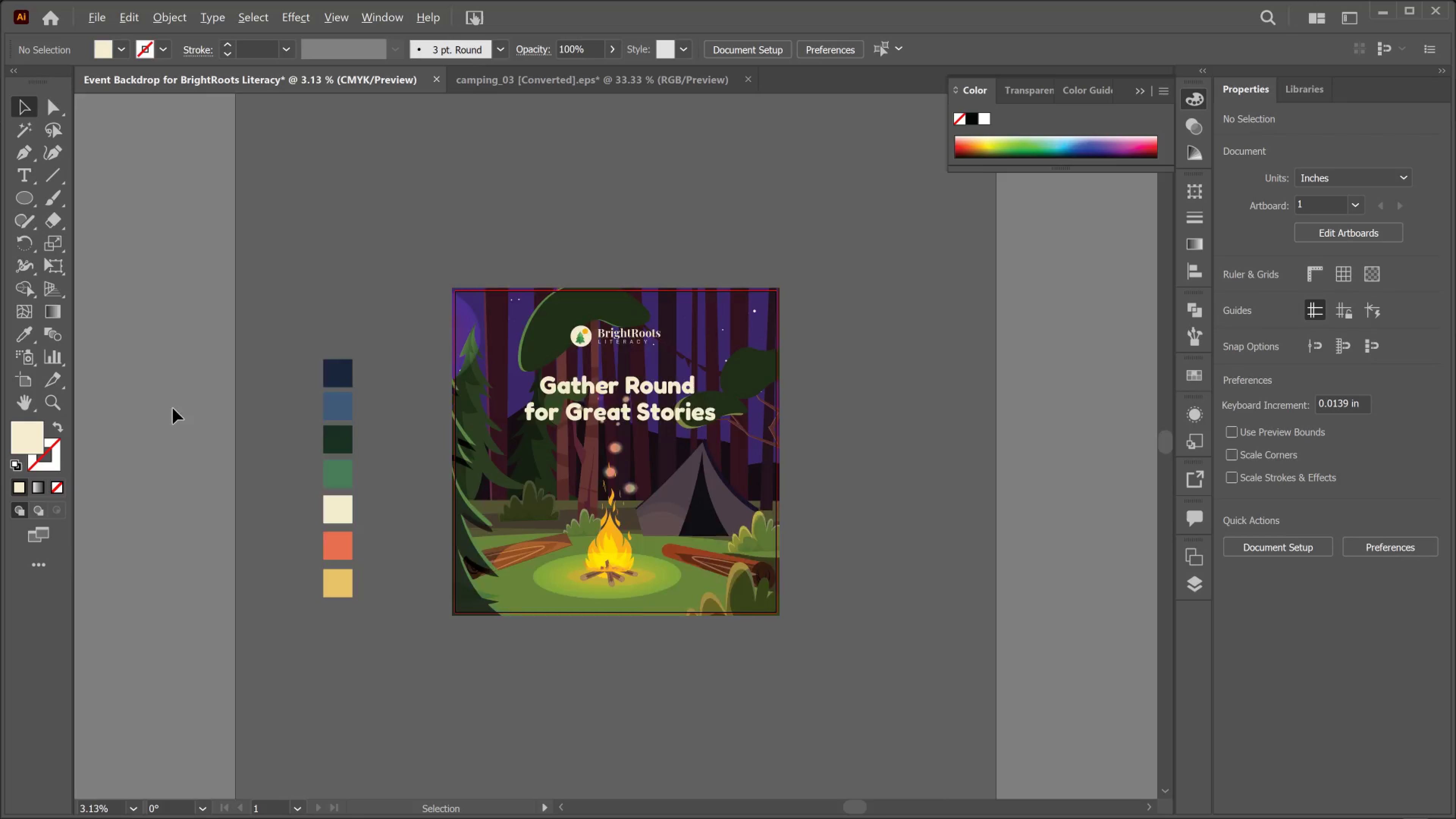 
hold_key(key=AltLeft, duration=1.0)
scroll: coordinate [176, 407], scroll_direction: up, amount: 1.0
 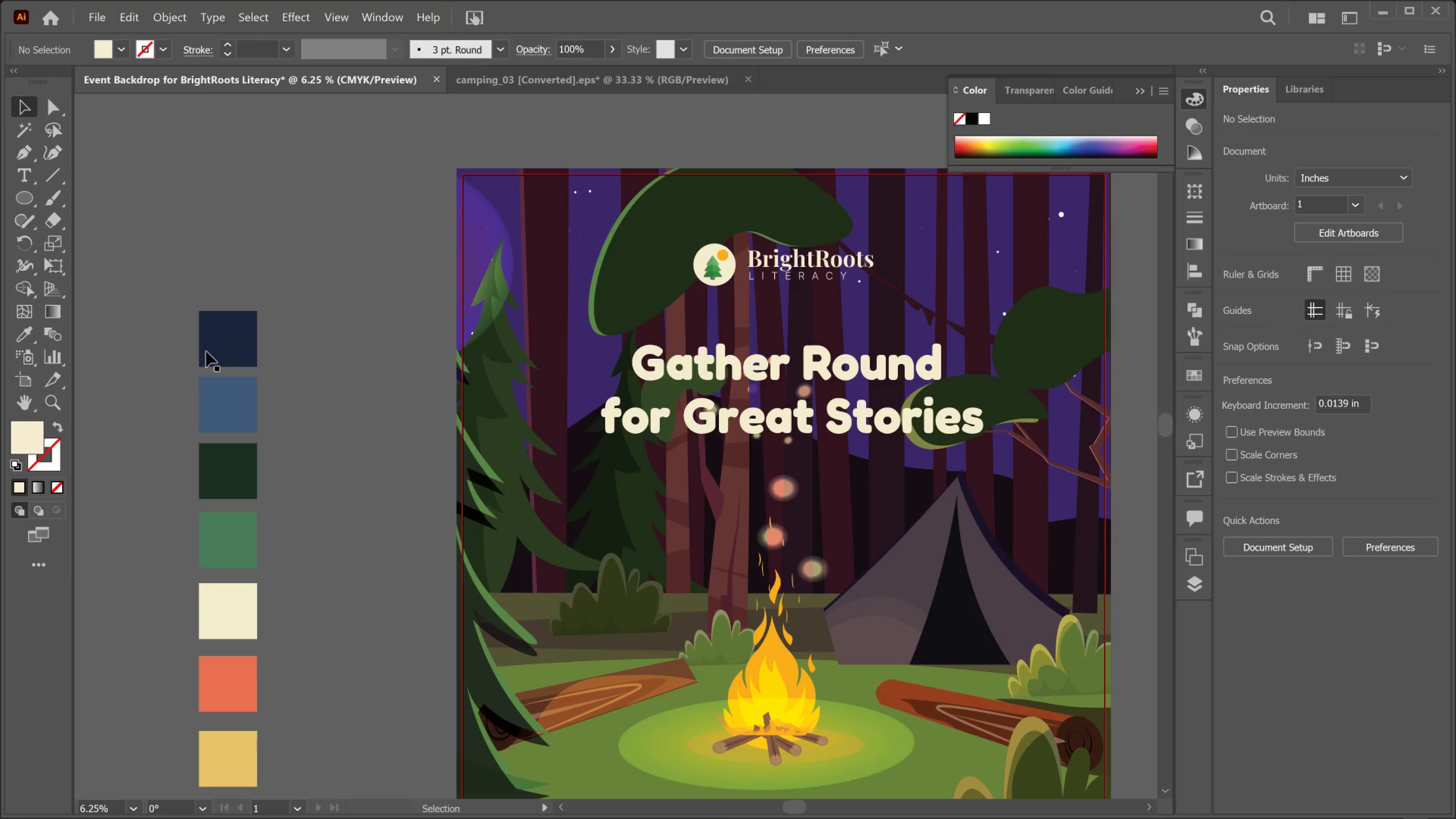 
left_click([206, 351])
 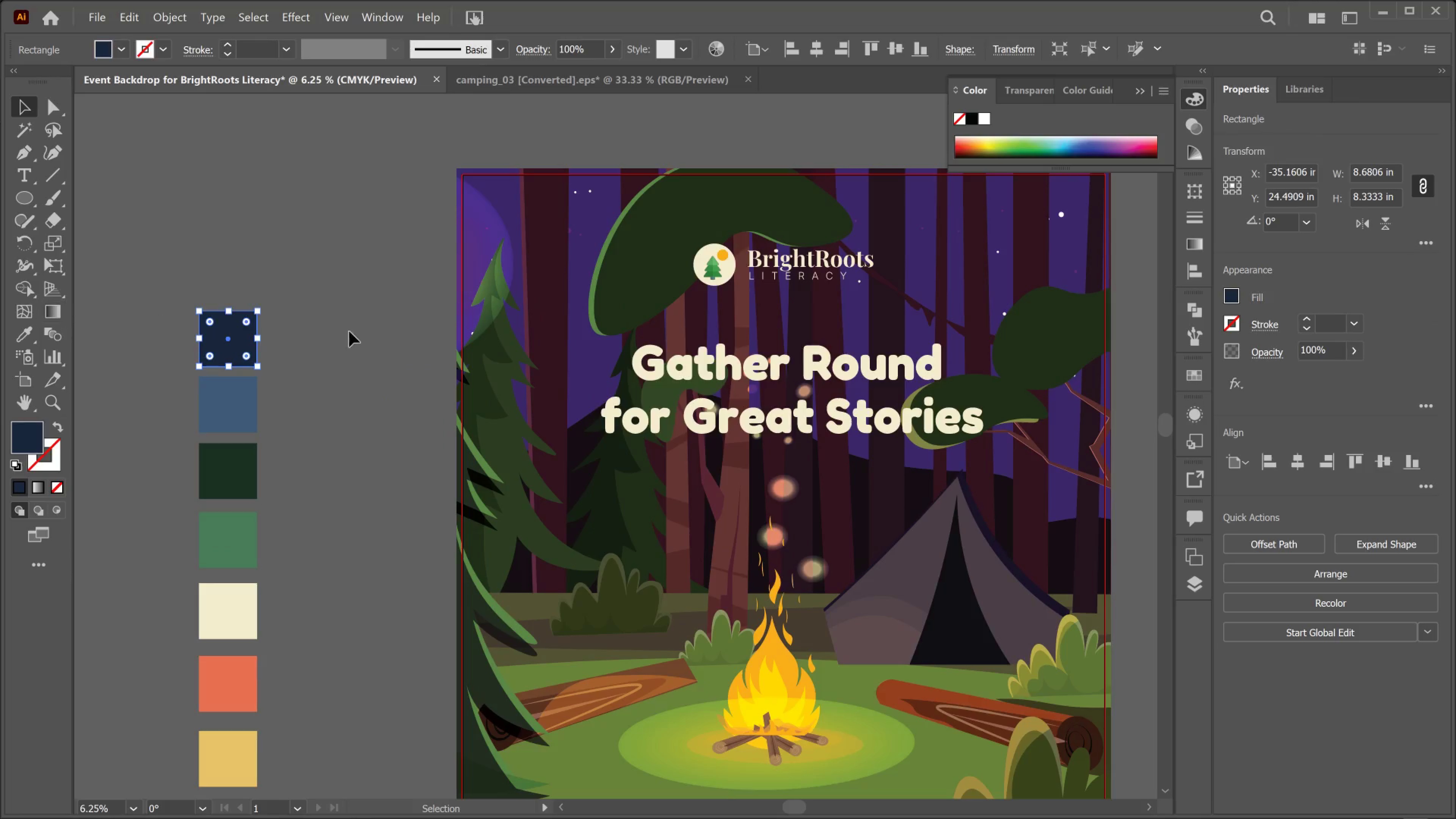 
scroll: coordinate [775, 352], scroll_direction: up, amount: 4.0
 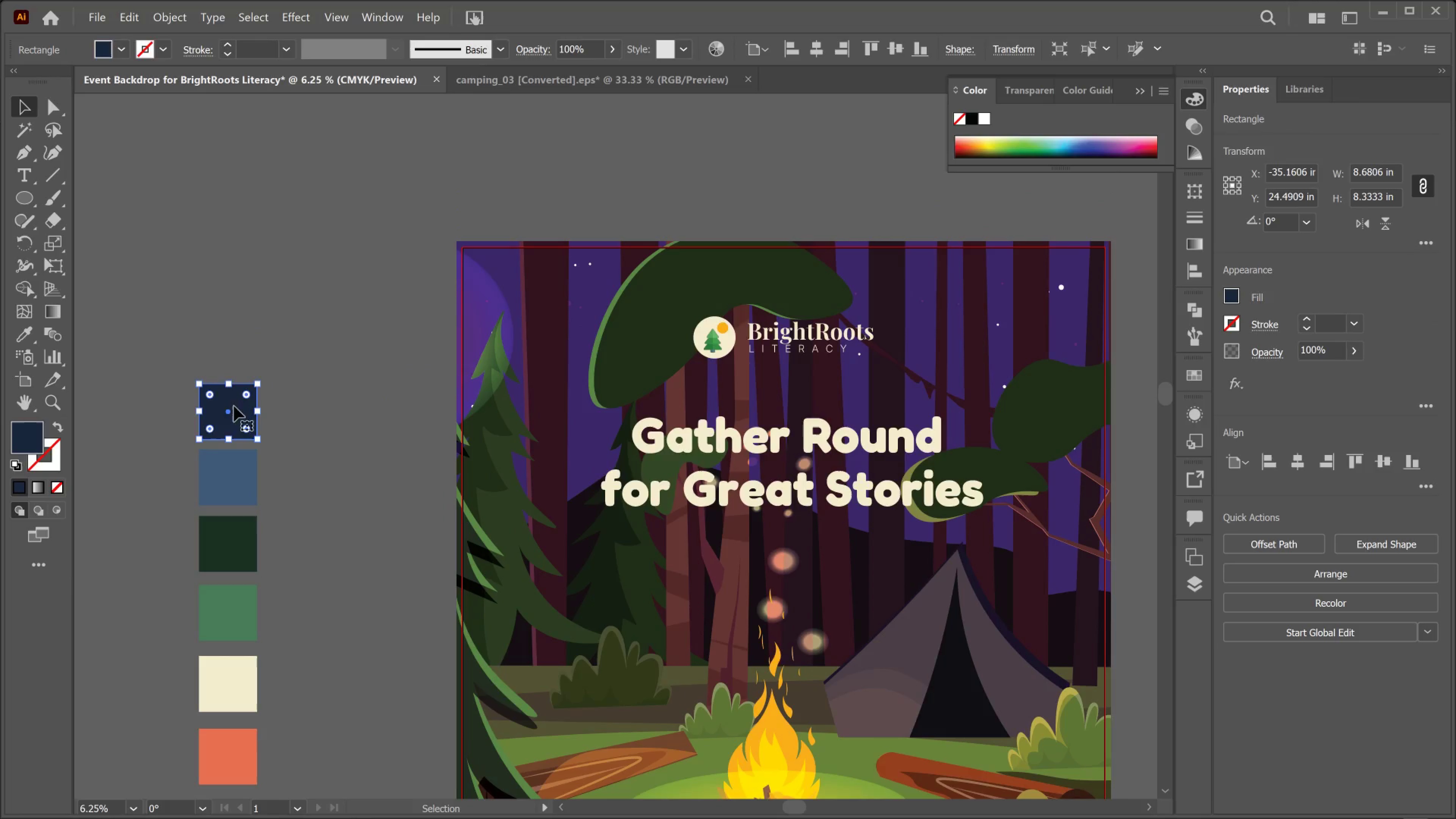 
hold_key(key=AltLeft, duration=1.91)
left_click_drag(start_coordinate=[215, 408], to_coordinate=[462, 277])
 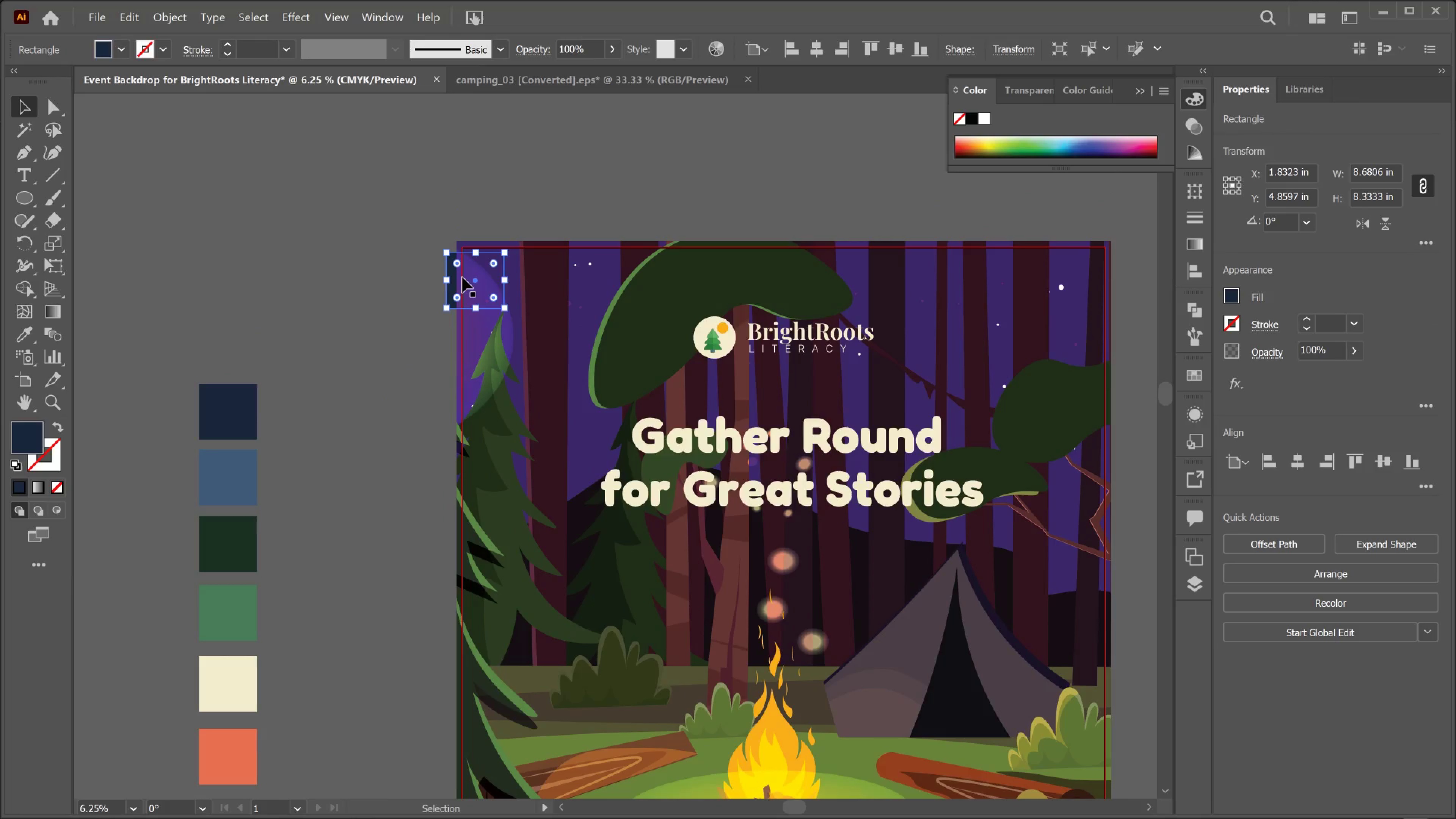 
key(Control+Shift+BracketRight)
 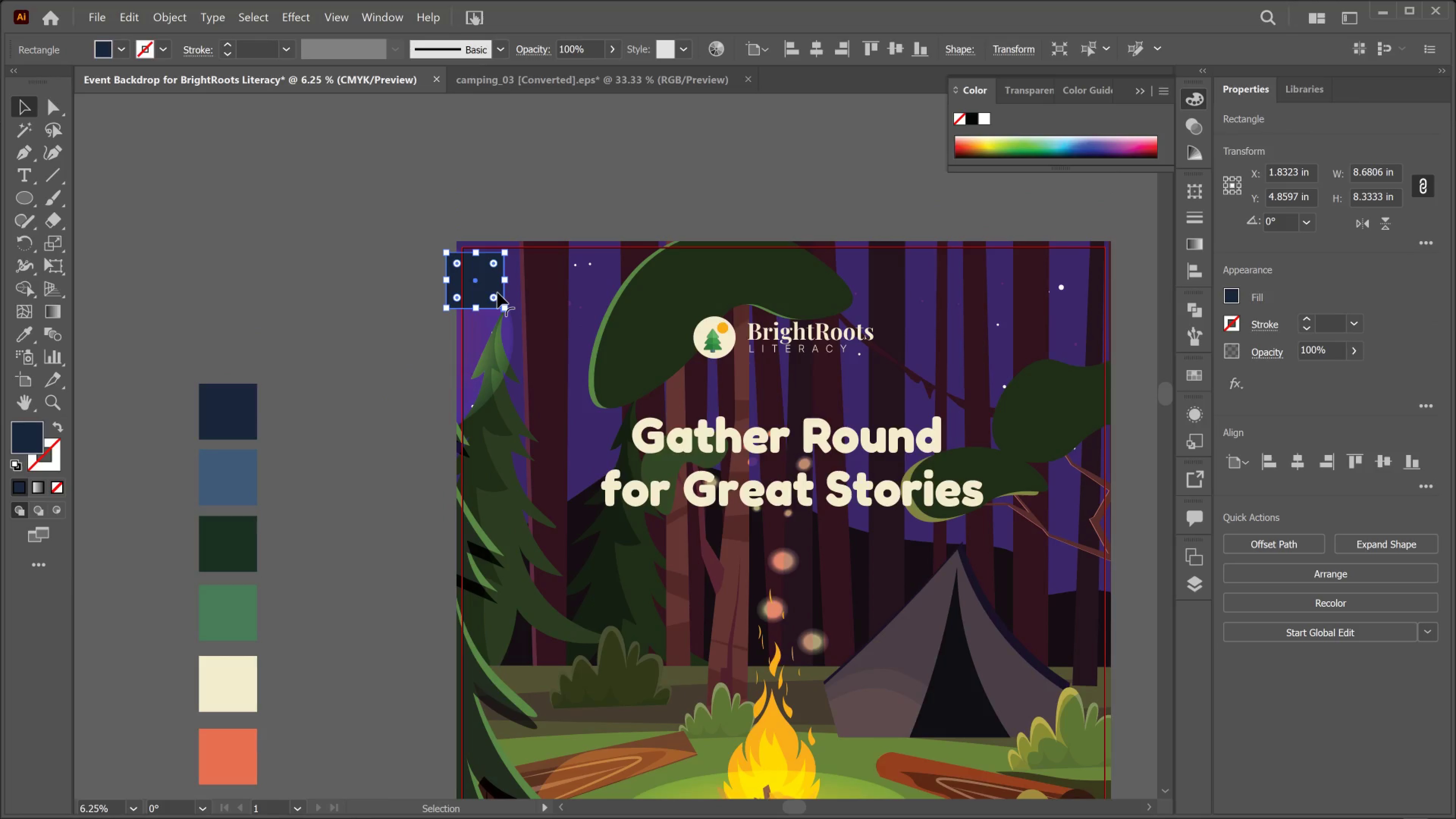 
left_click_drag(start_coordinate=[493, 280], to_coordinate=[505, 273])
 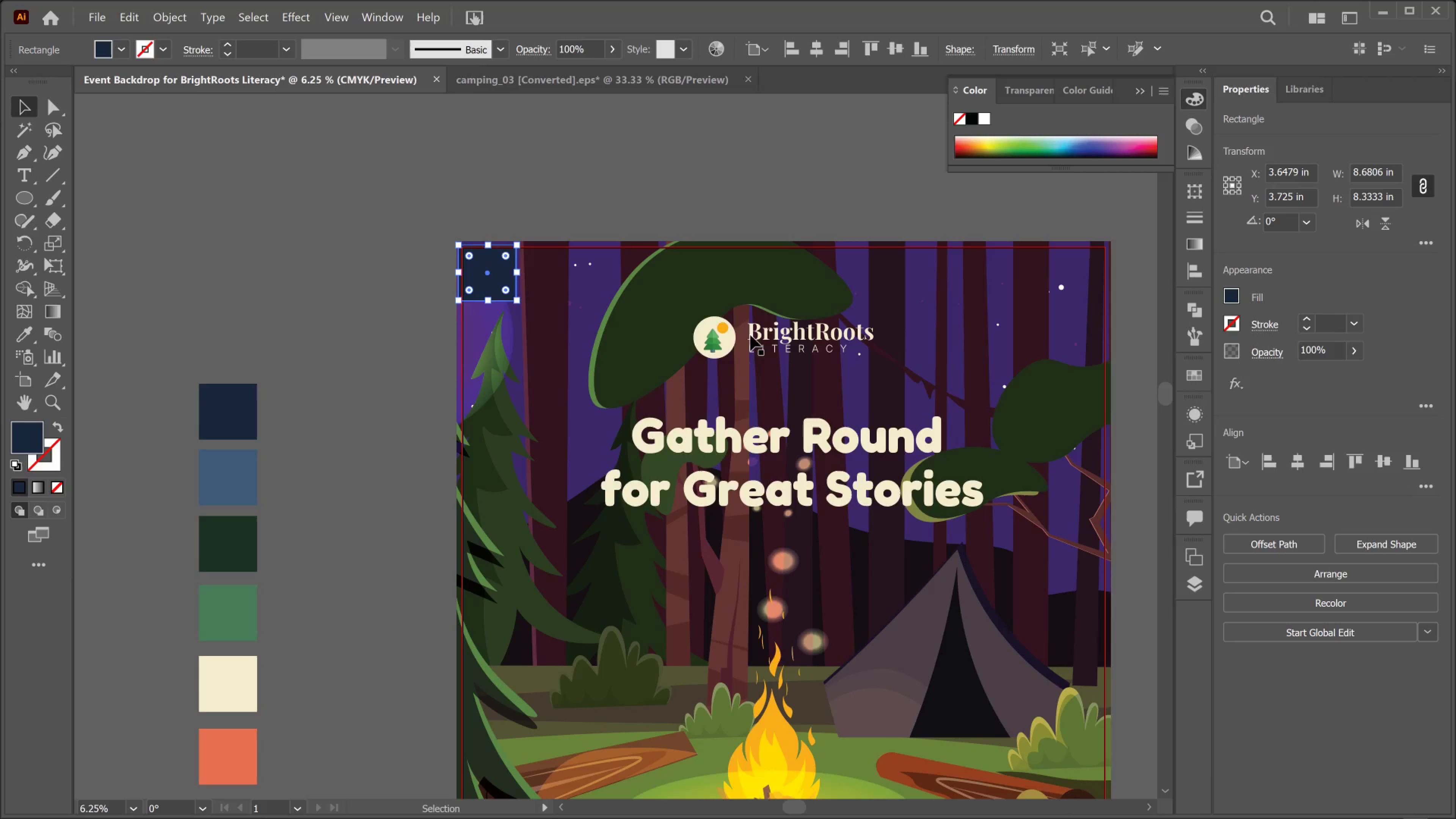 
hold_key(key=Space, duration=0.72)
 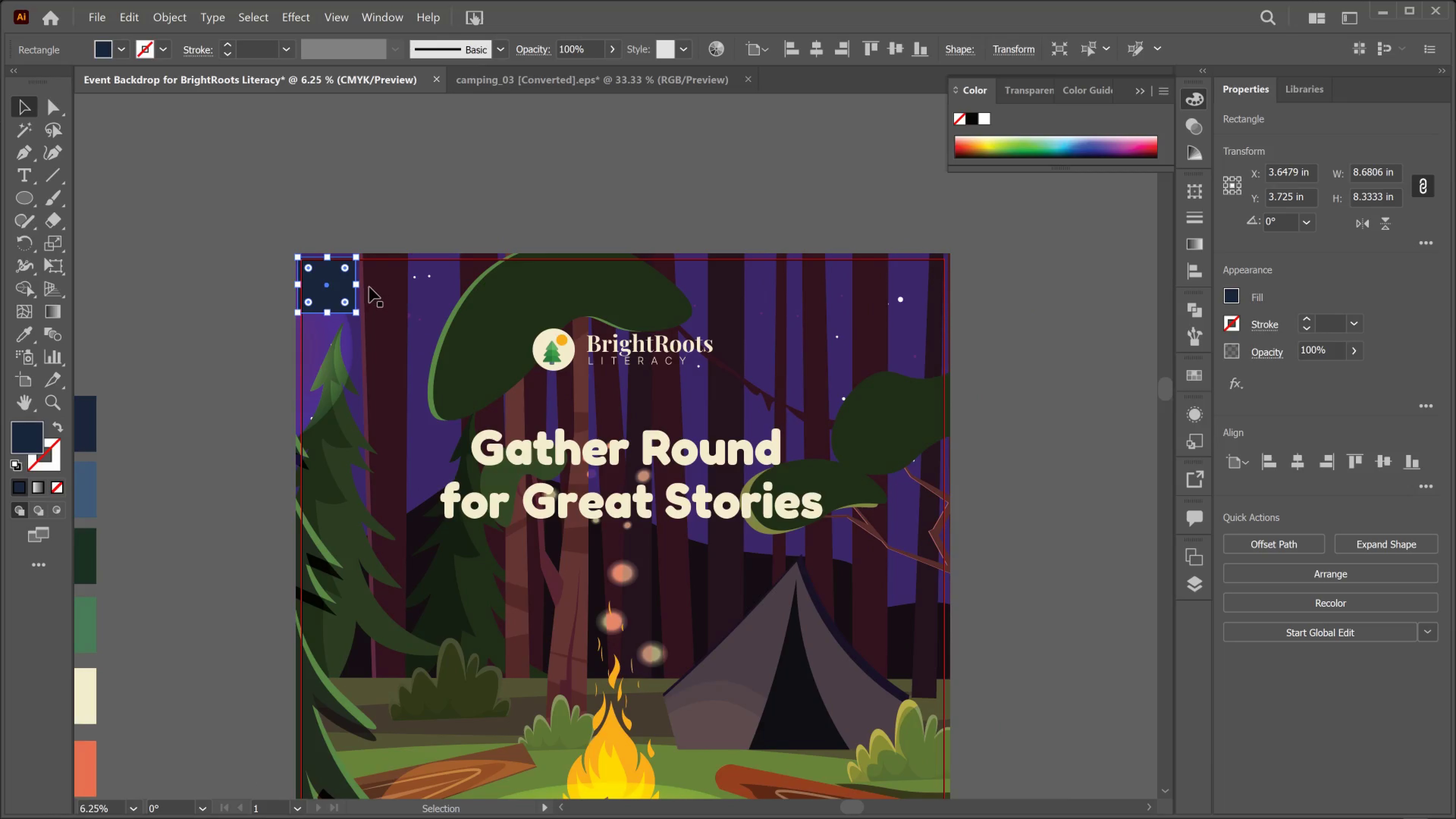 
left_click_drag(start_coordinate=[750, 337], to_coordinate=[589, 349])
 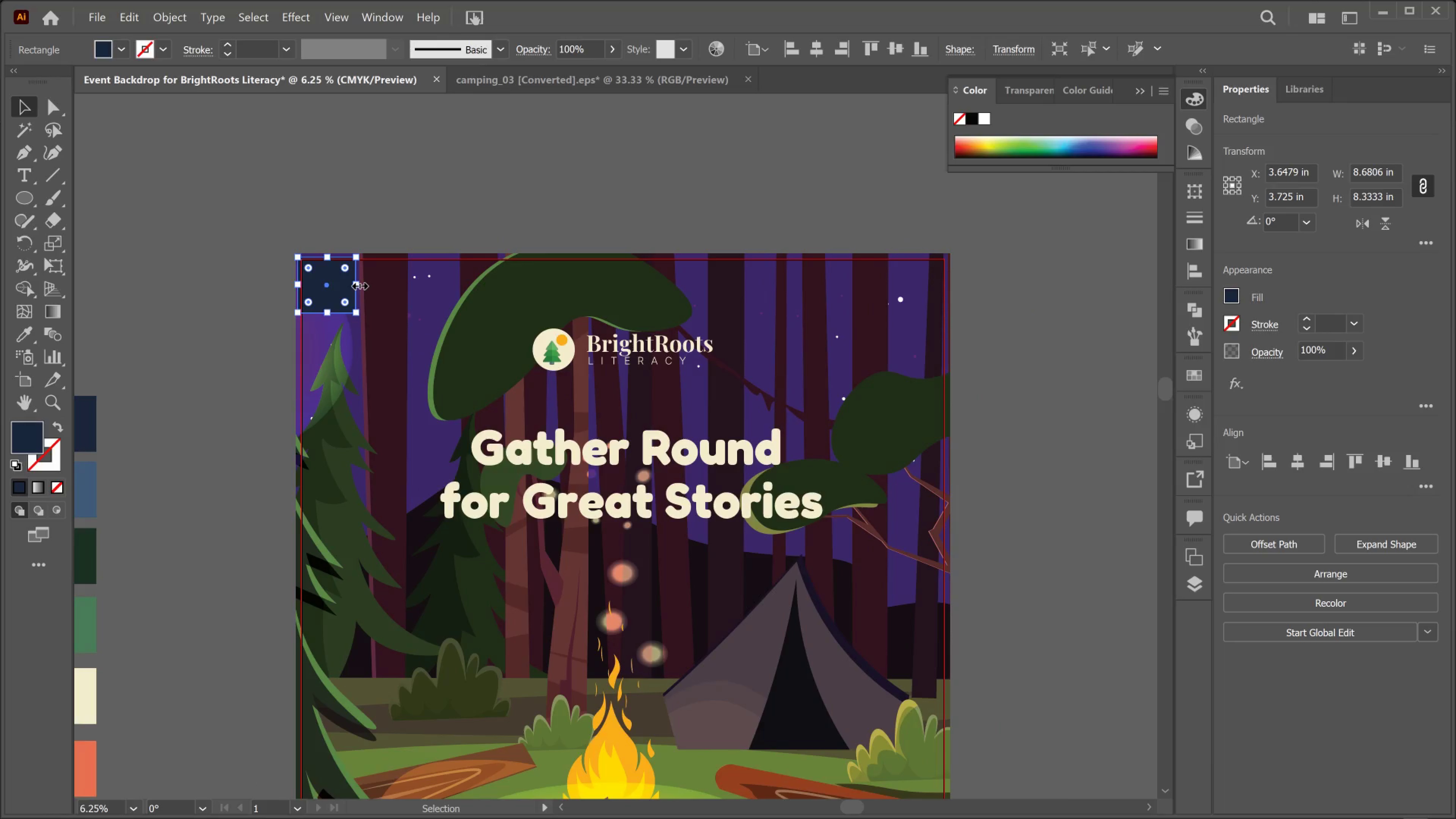 
left_click_drag(start_coordinate=[358, 284], to_coordinate=[949, 289])
 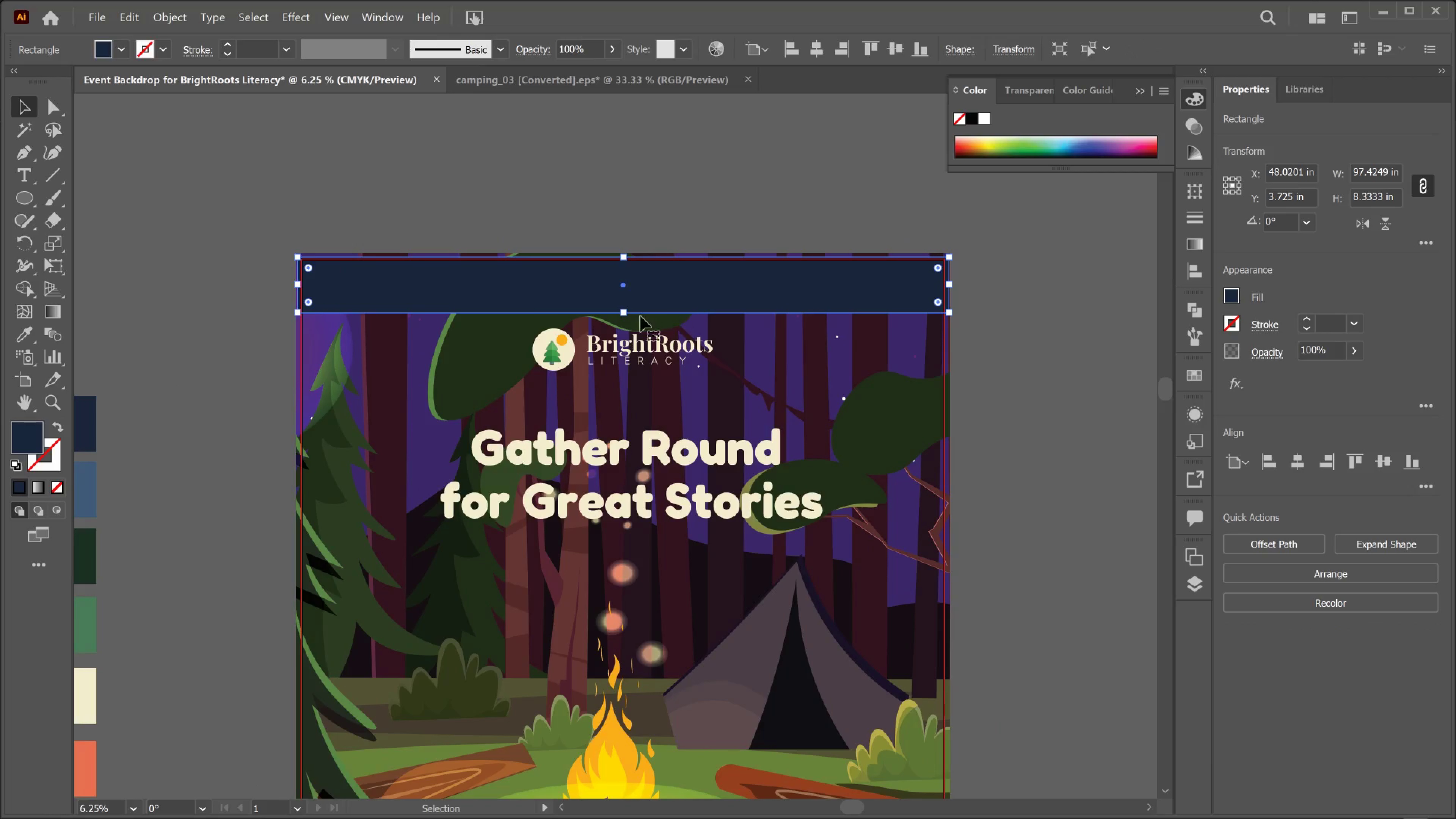 
hold_key(key=ShiftLeft, duration=0.48)
 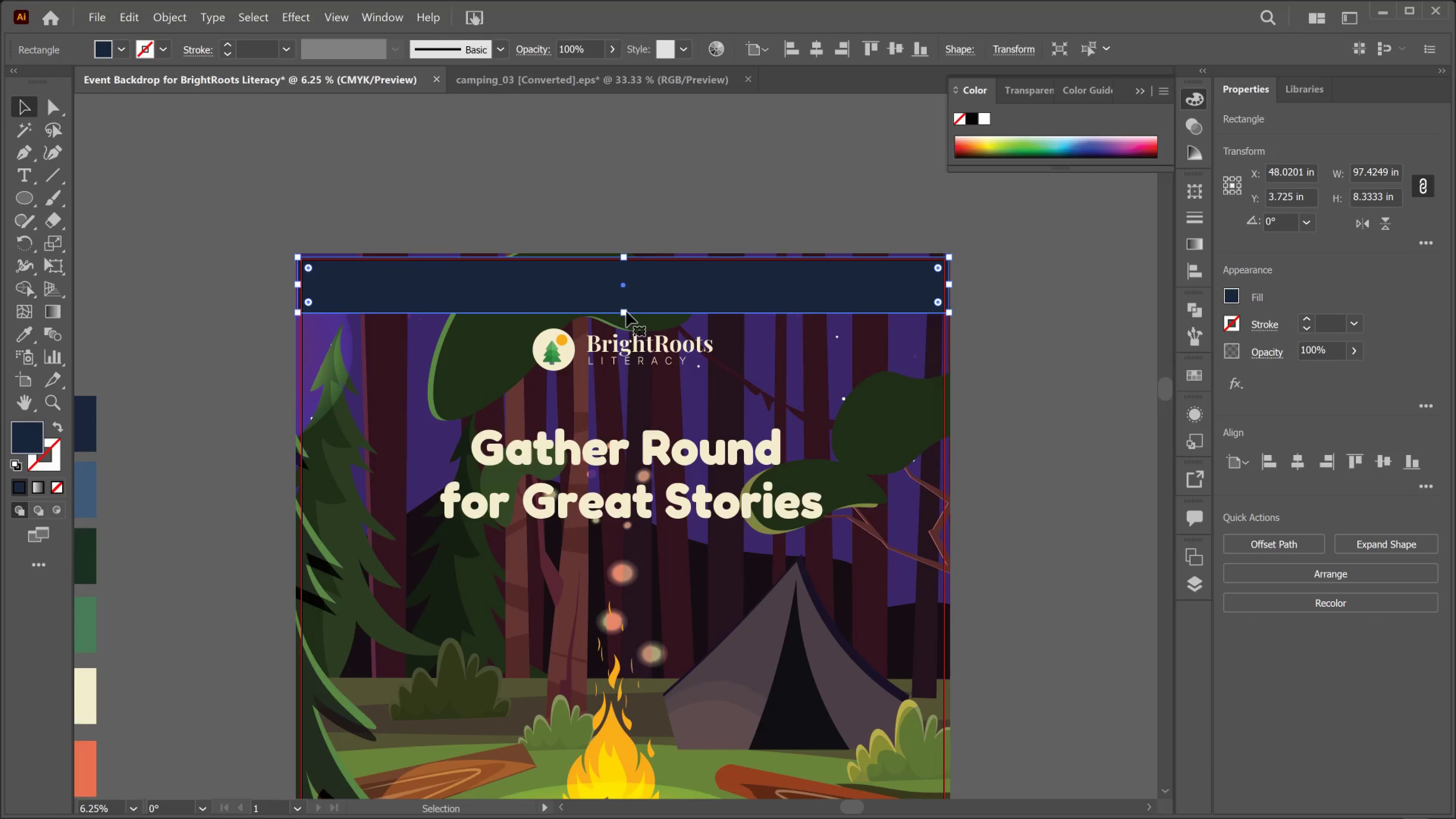 
left_click_drag(start_coordinate=[627, 317], to_coordinate=[610, 602])
 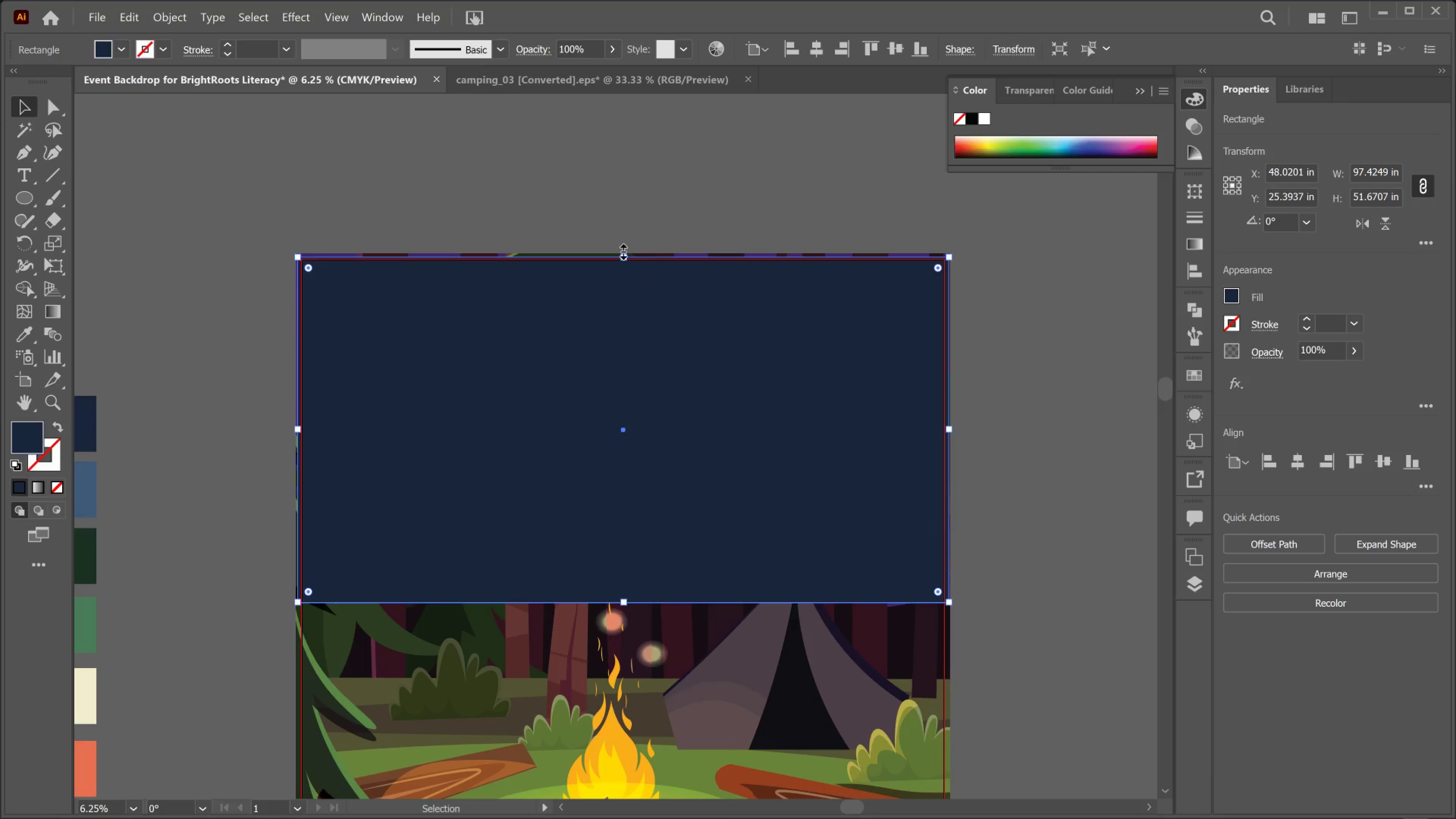 
hold_key(key=ShiftLeft, duration=1.44)
left_click_drag(start_coordinate=[624, 253], to_coordinate=[623, 250])
 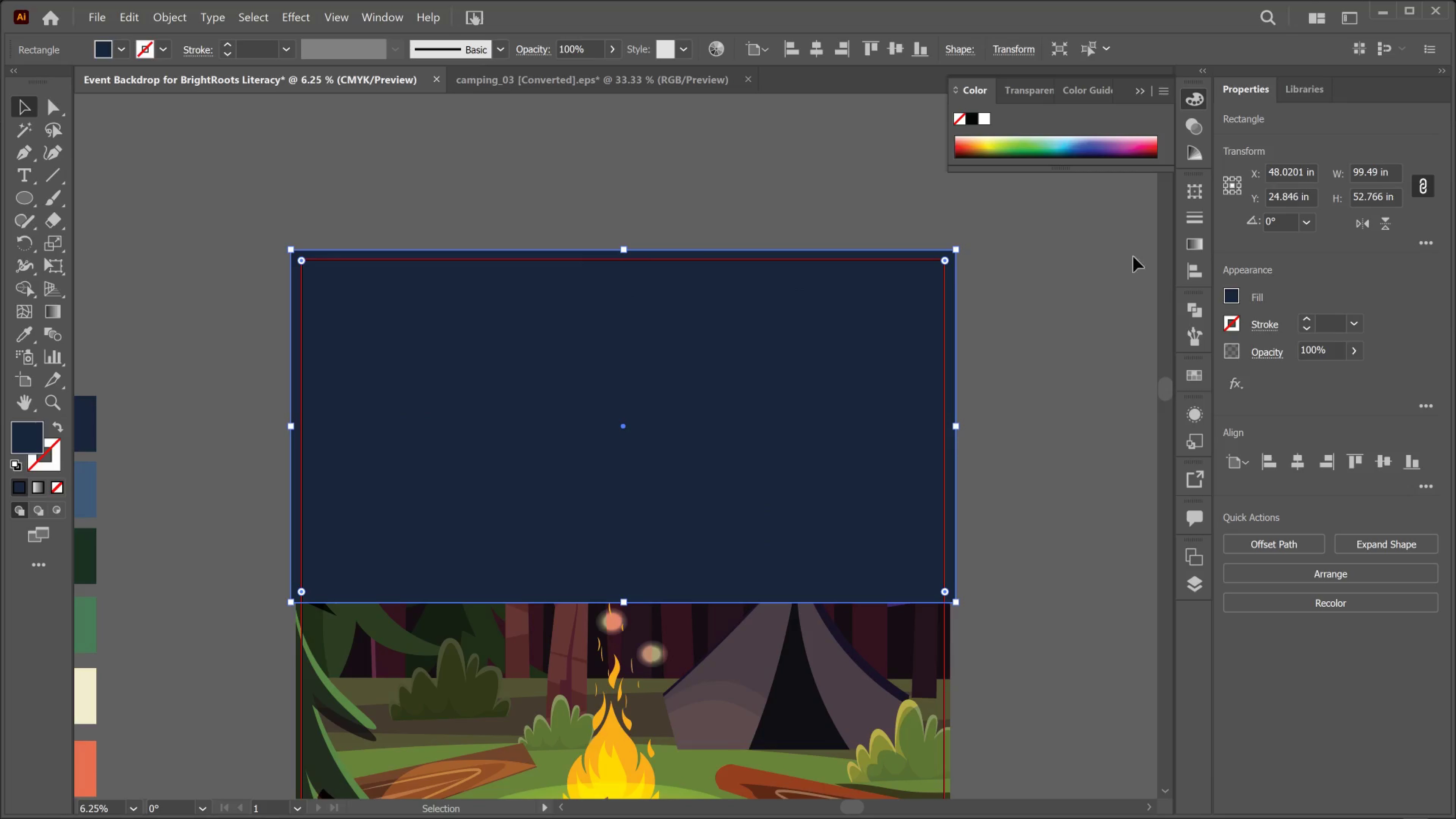 
left_click([1200, 249])
 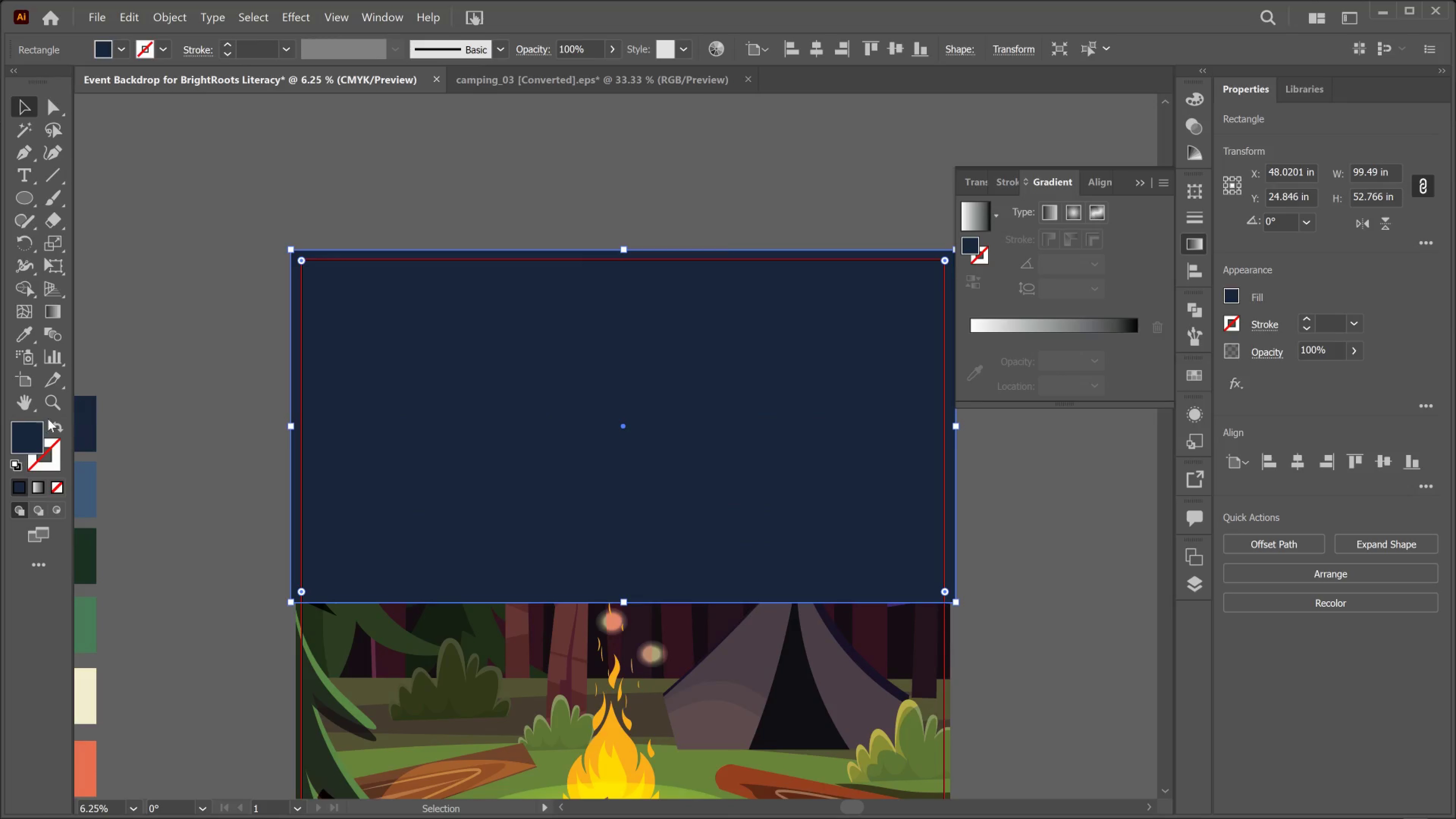 
left_click([38, 433])
 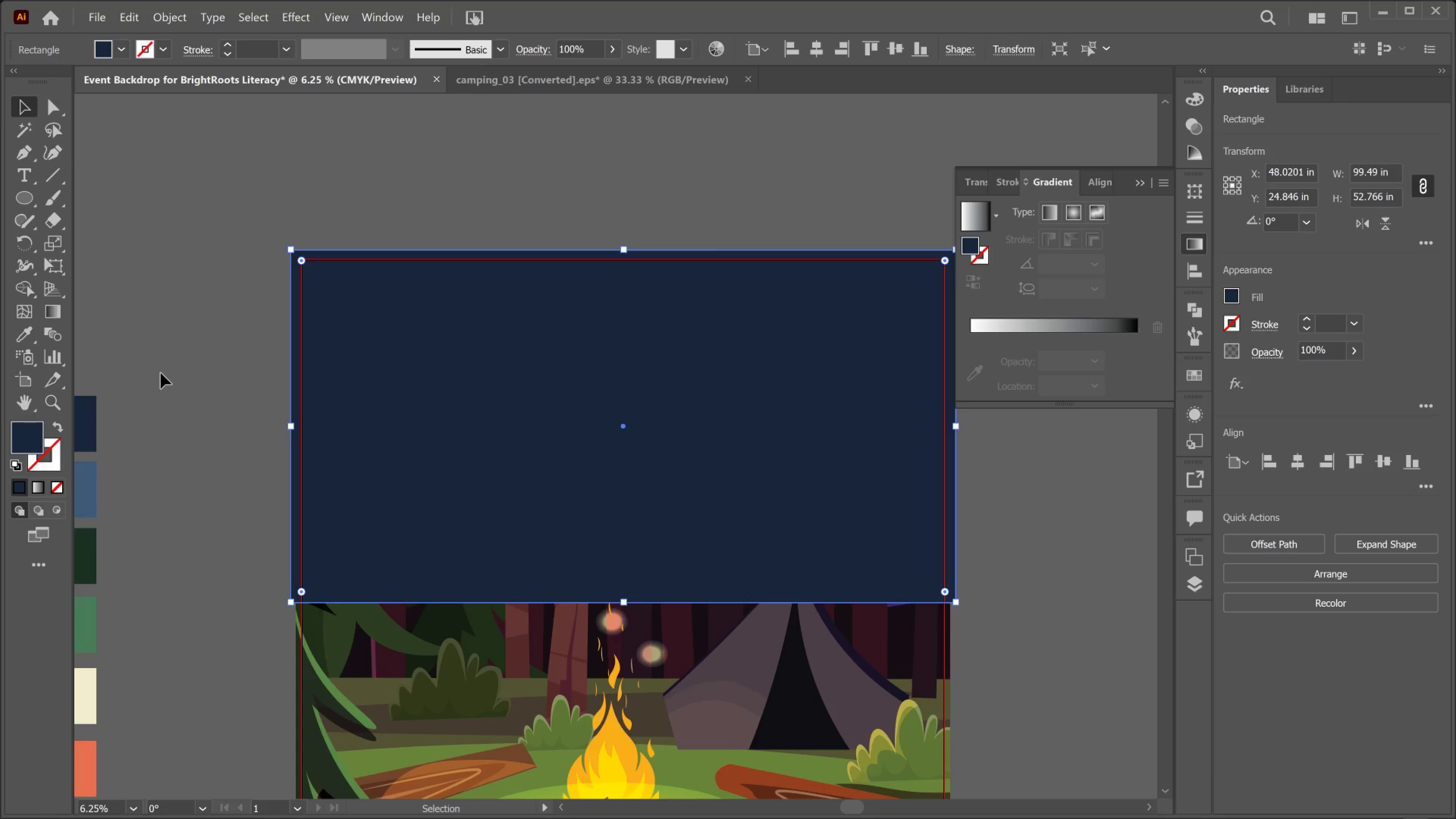 
left_click([162, 372])
 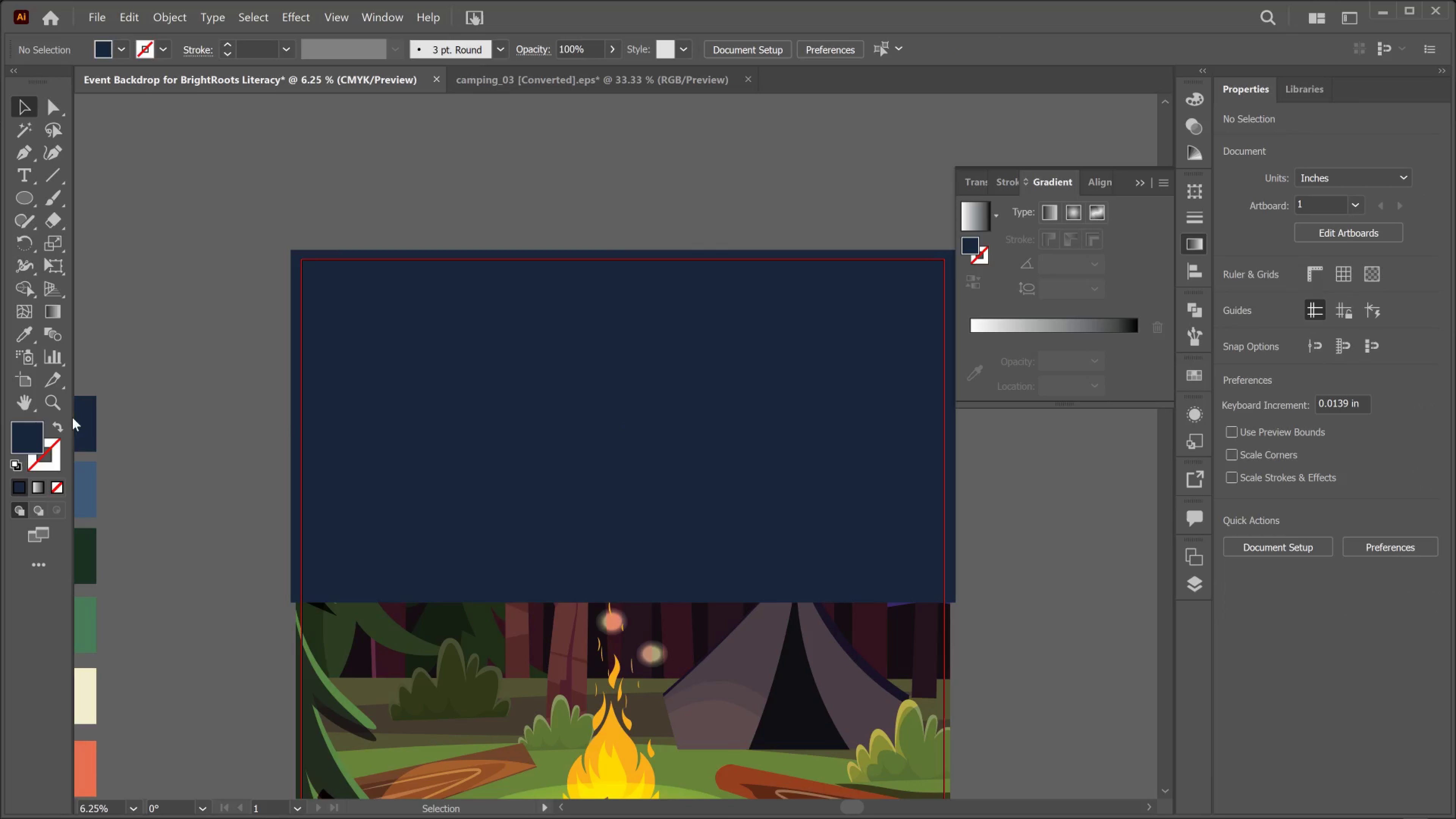 
left_click([86, 419])
 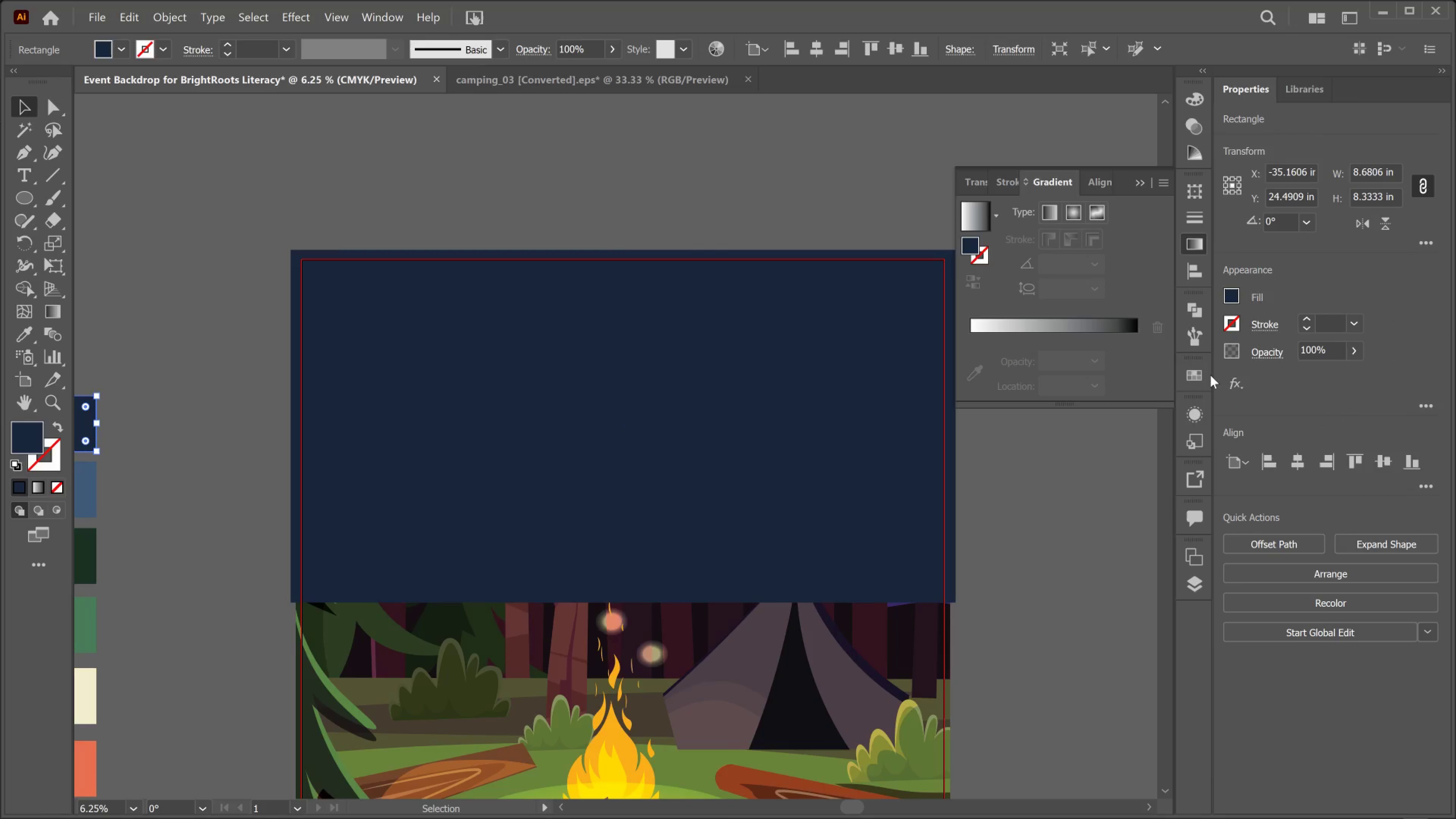 
left_click([1199, 373])
 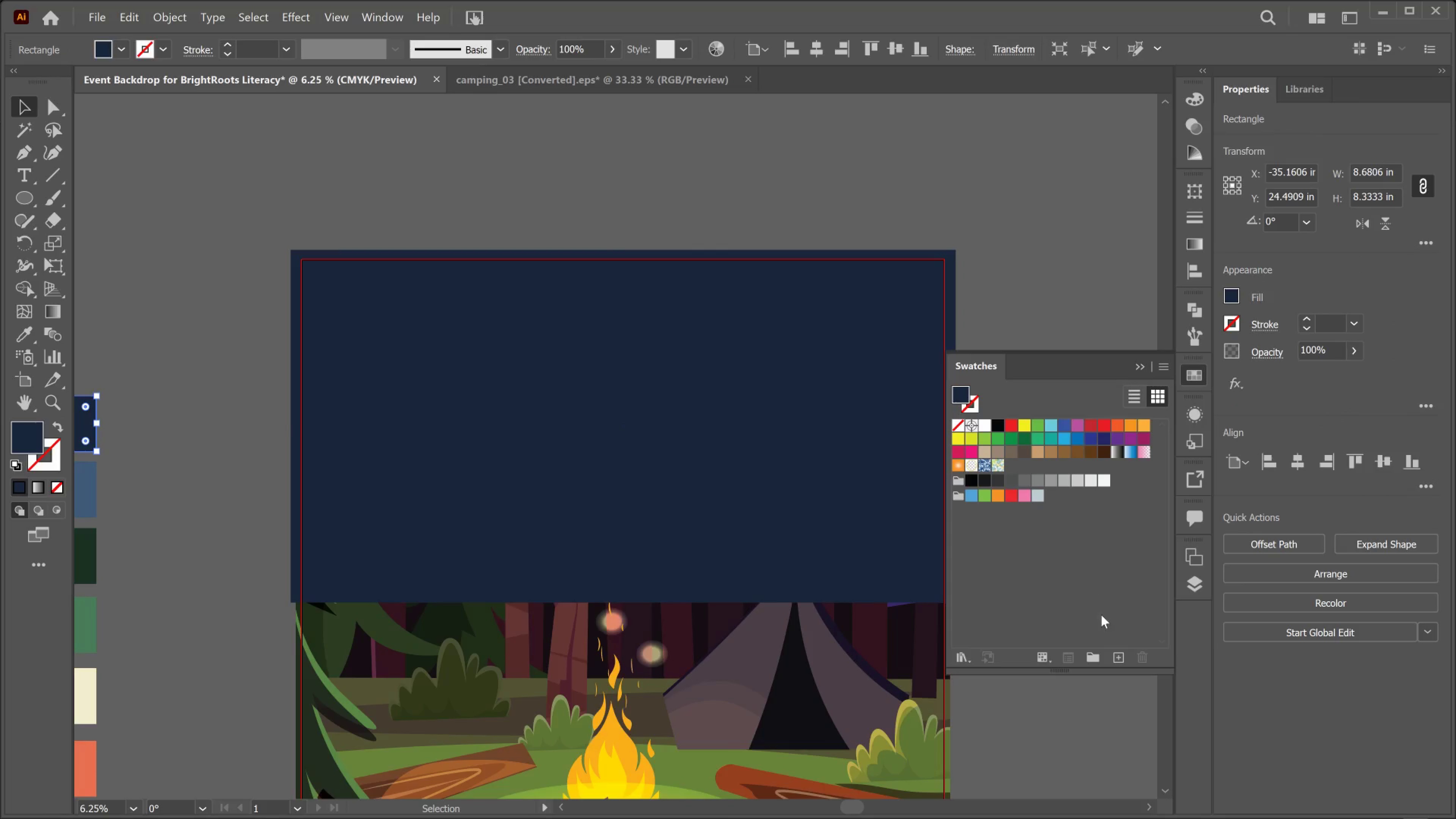 
left_click([1116, 649])
 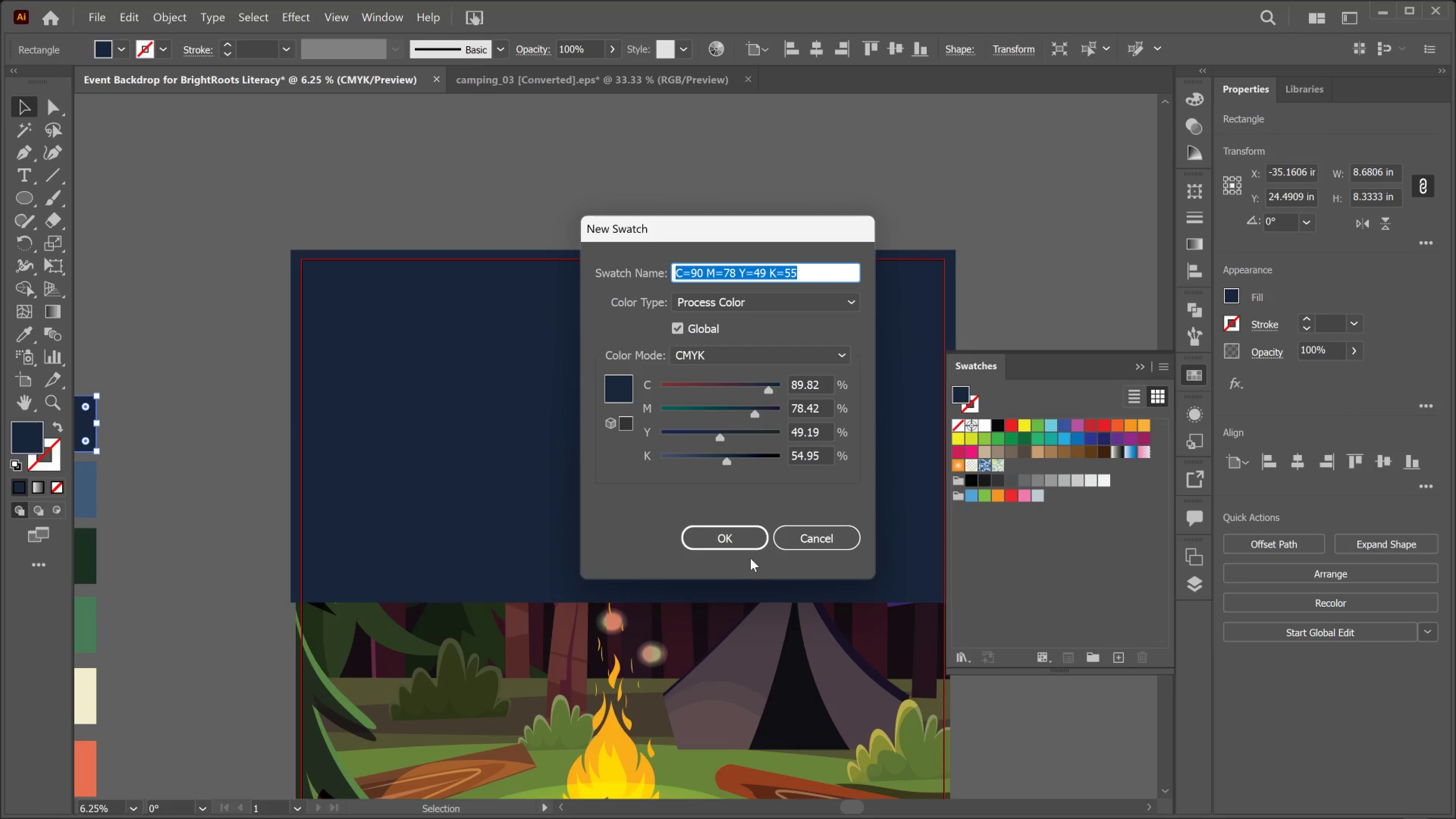 
left_click([740, 546])
 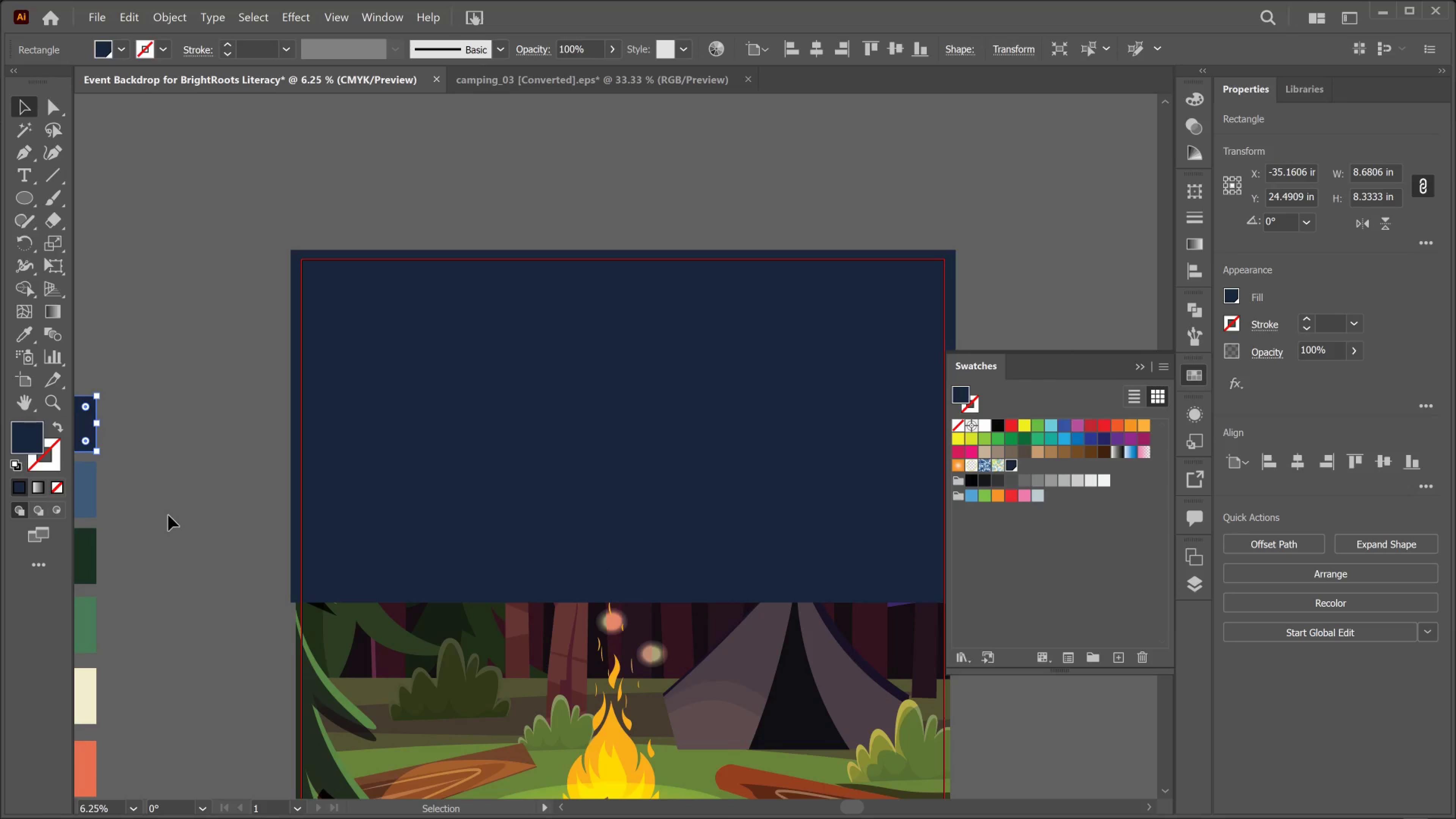 
left_click([85, 489])
 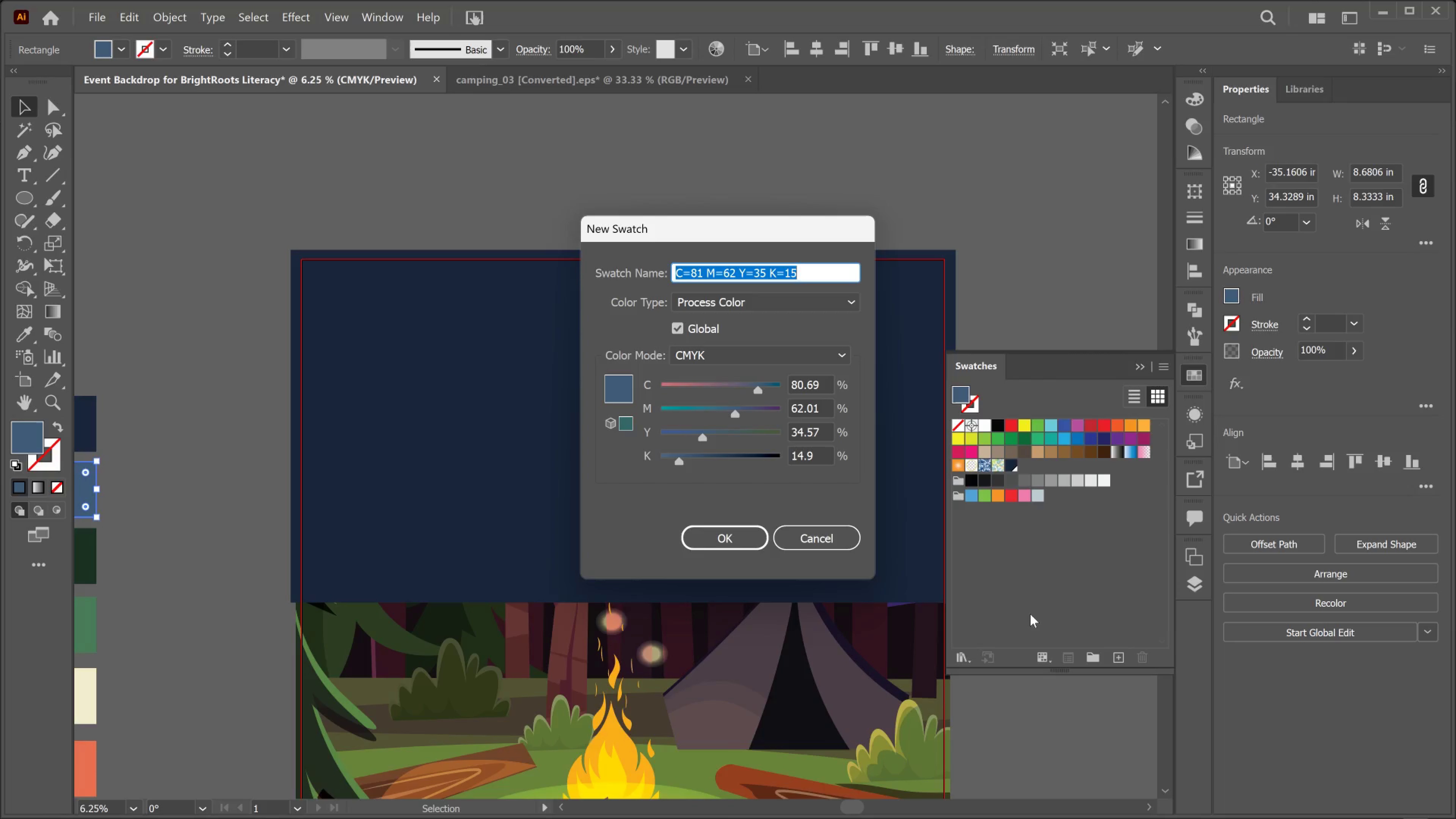 
left_click([719, 536])
 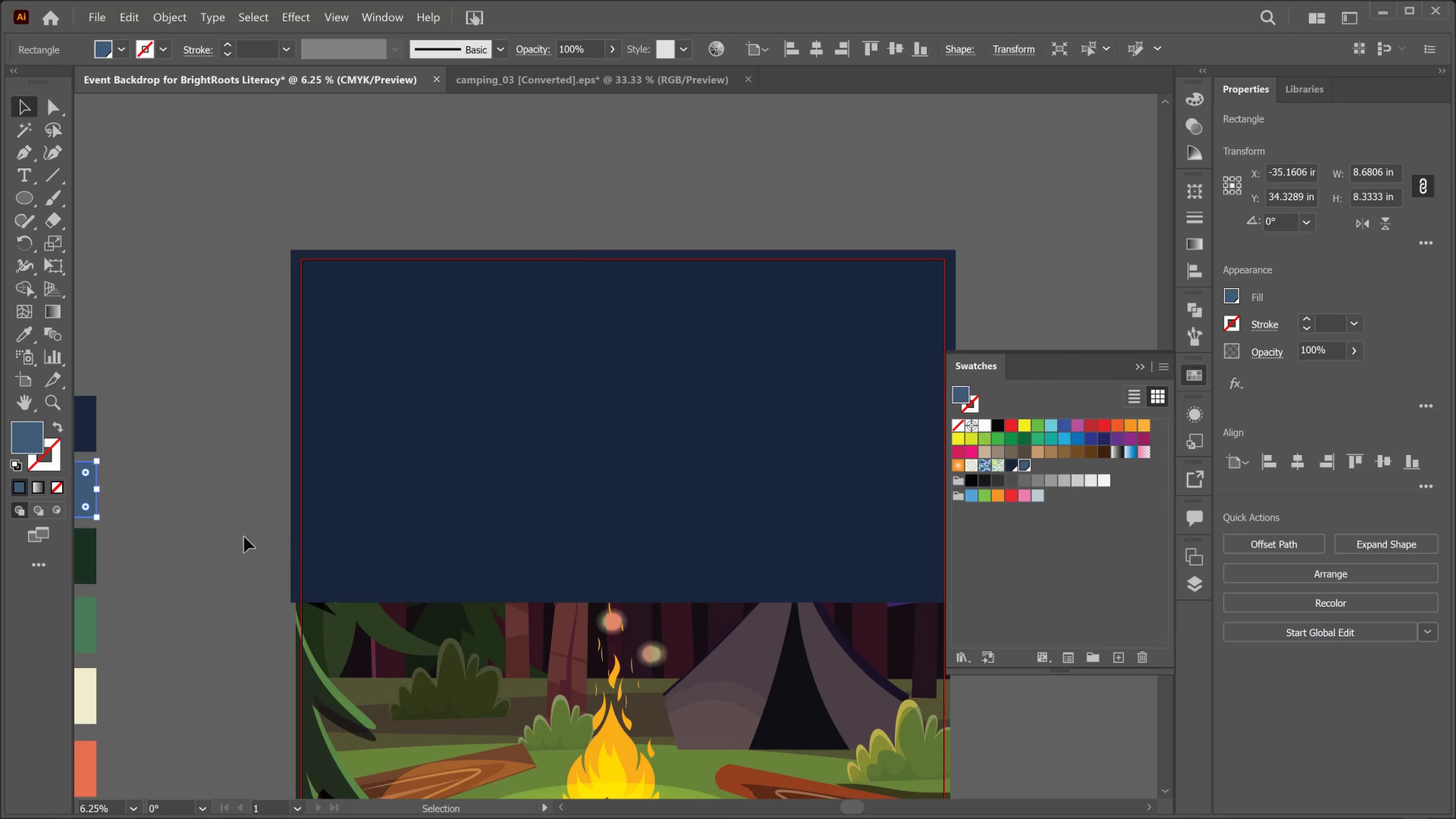 
left_click([243, 537])
 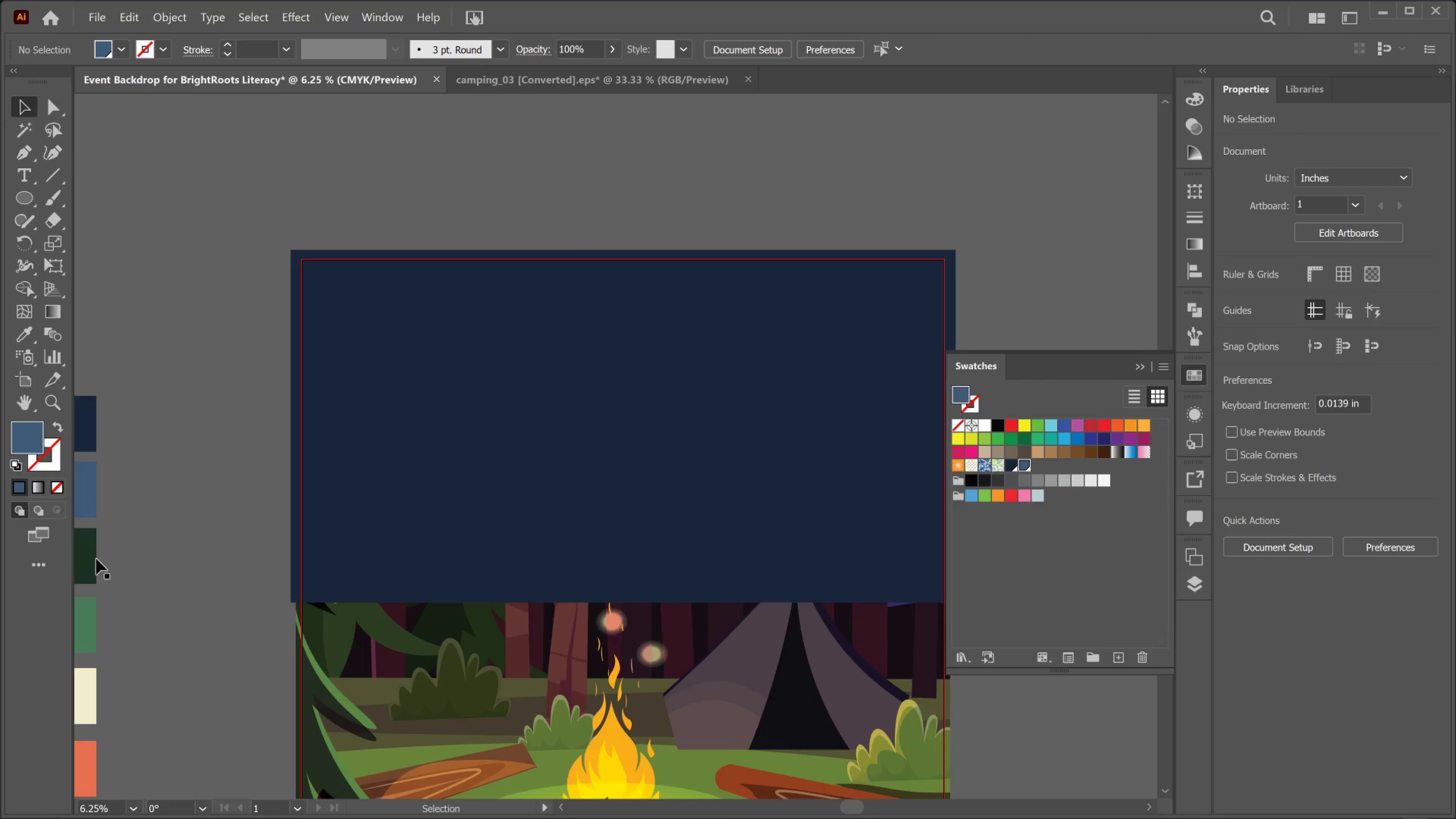 
left_click([96, 559])
 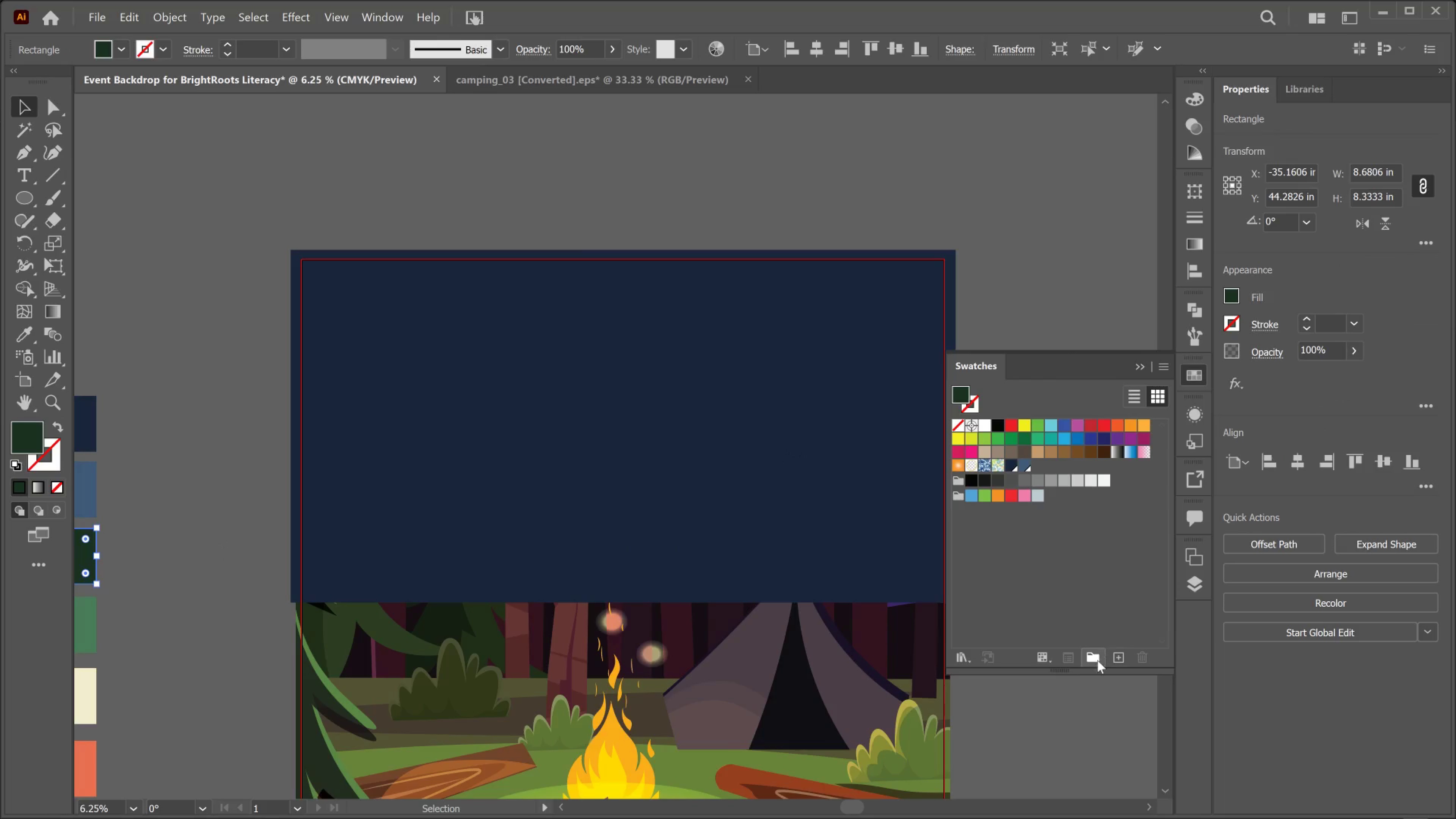 
left_click([1114, 657])
 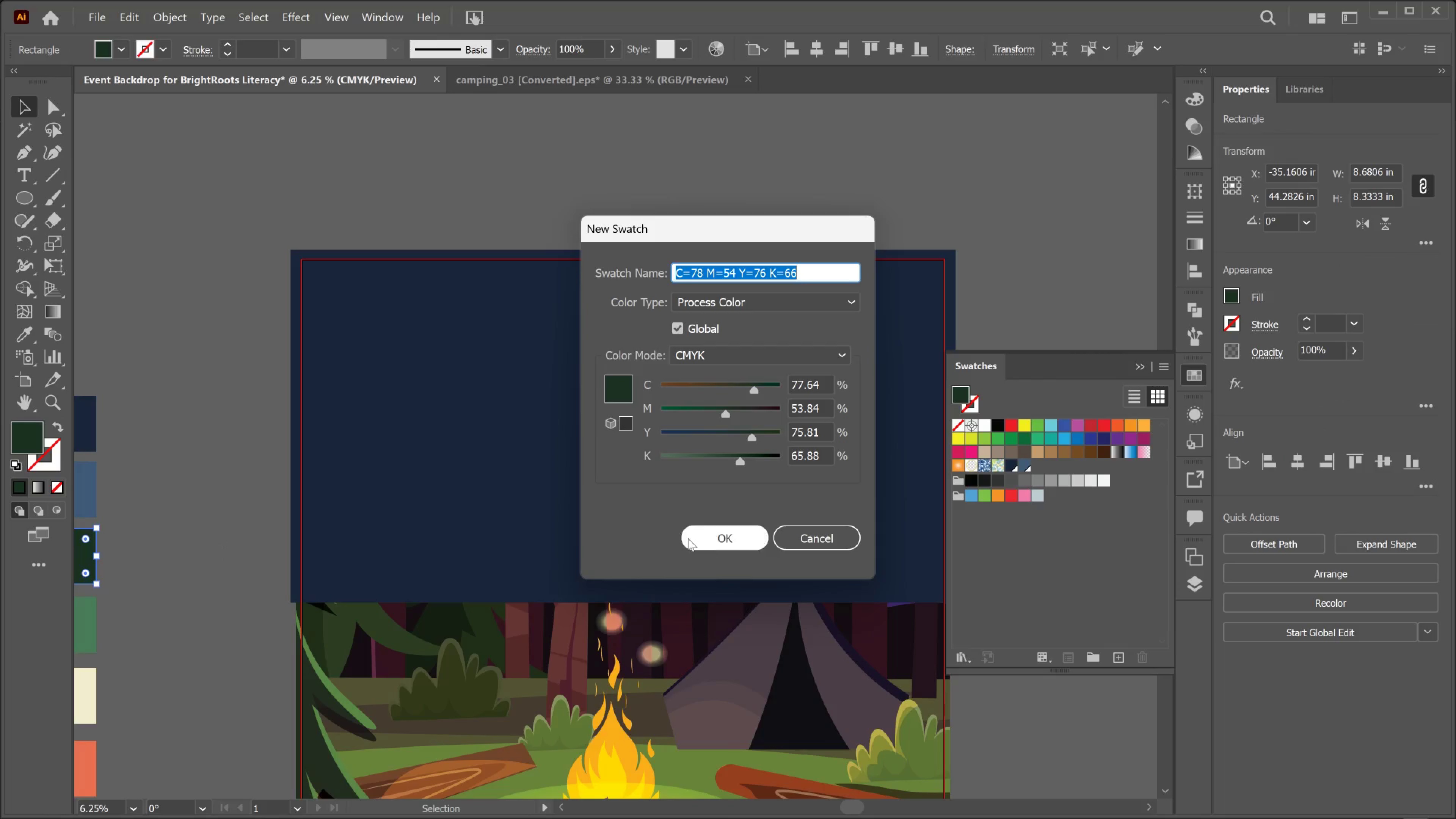 
left_click([670, 526])
 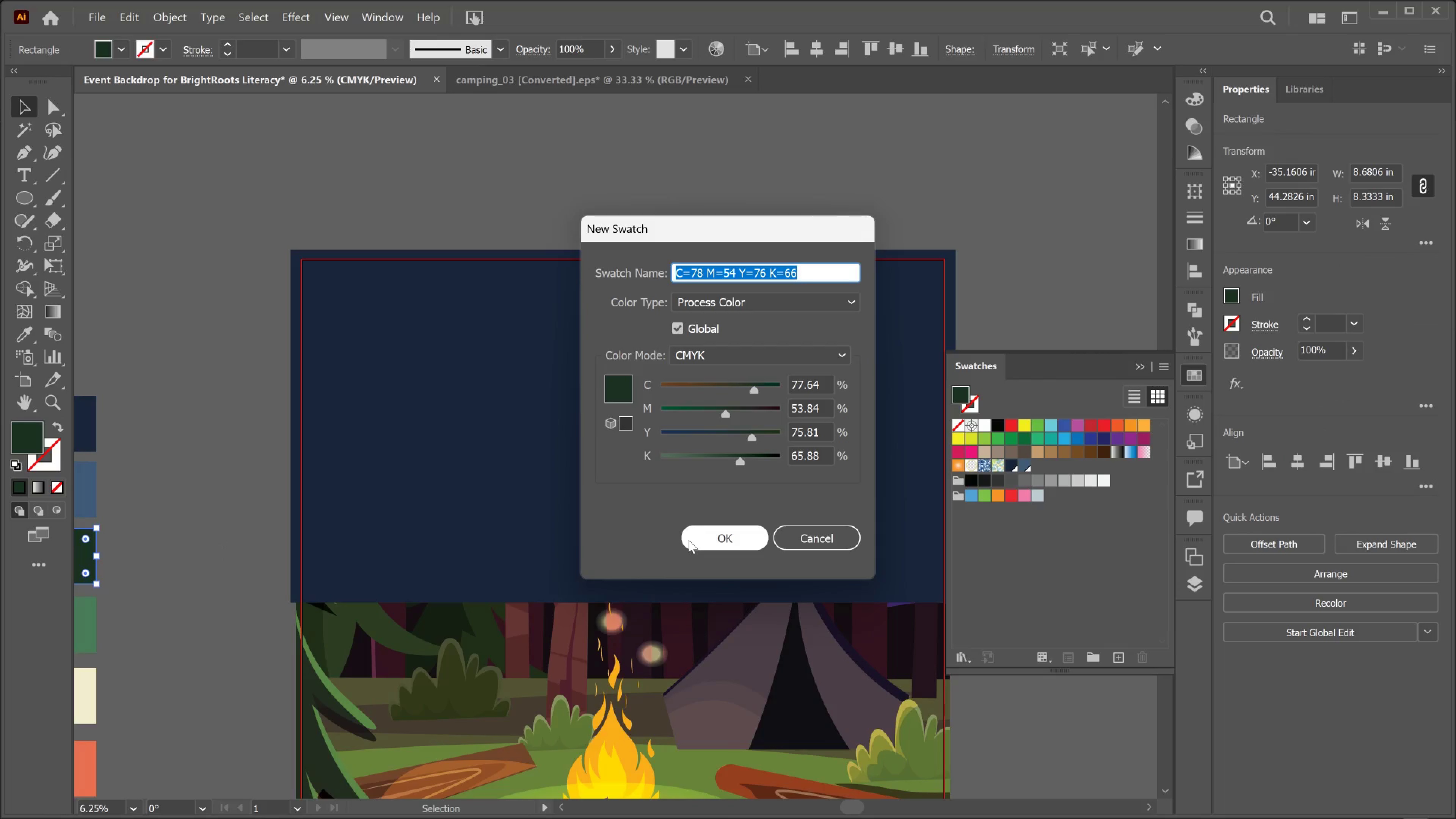 
left_click([689, 540])
 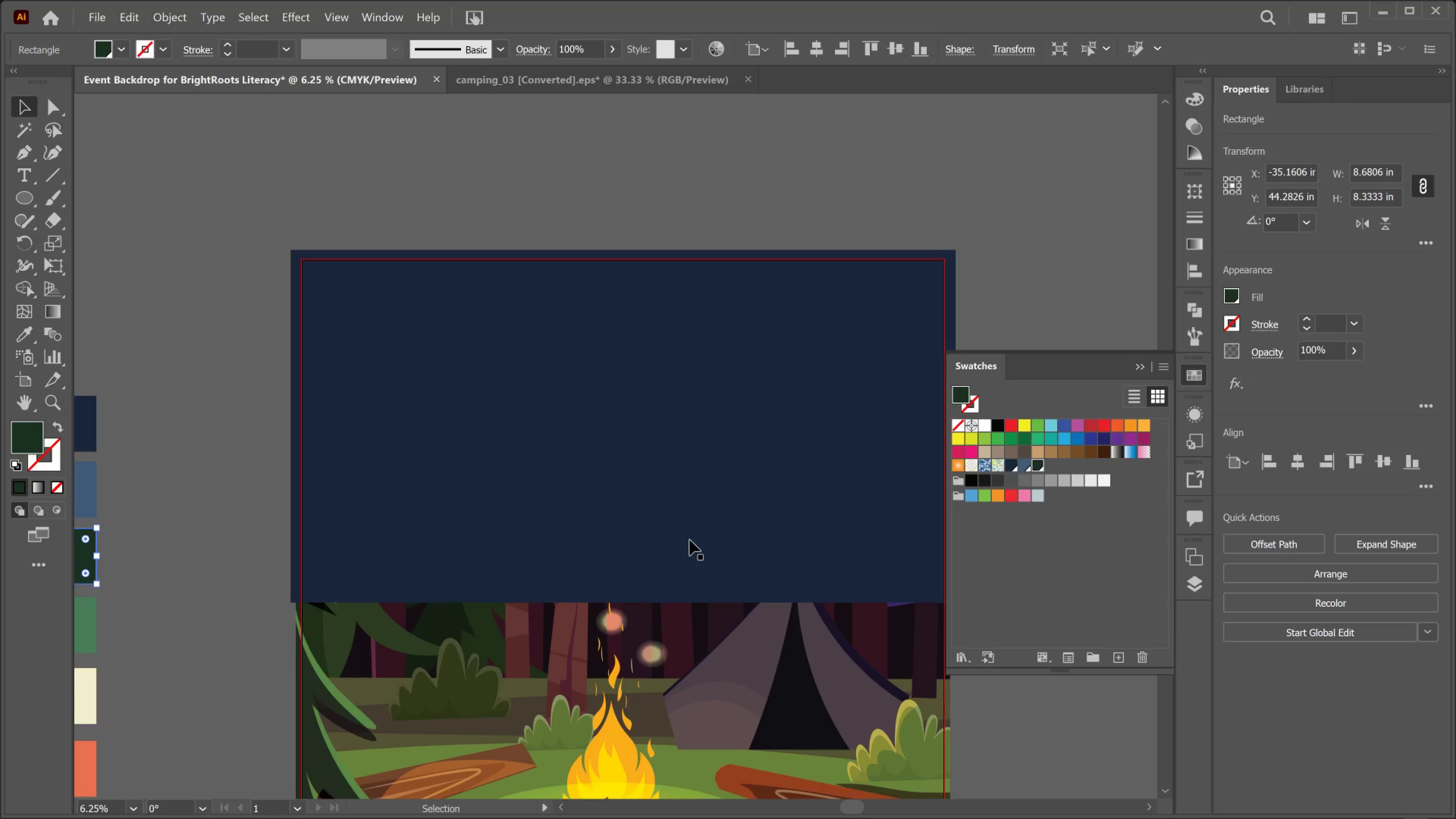 
wait(32.35)
 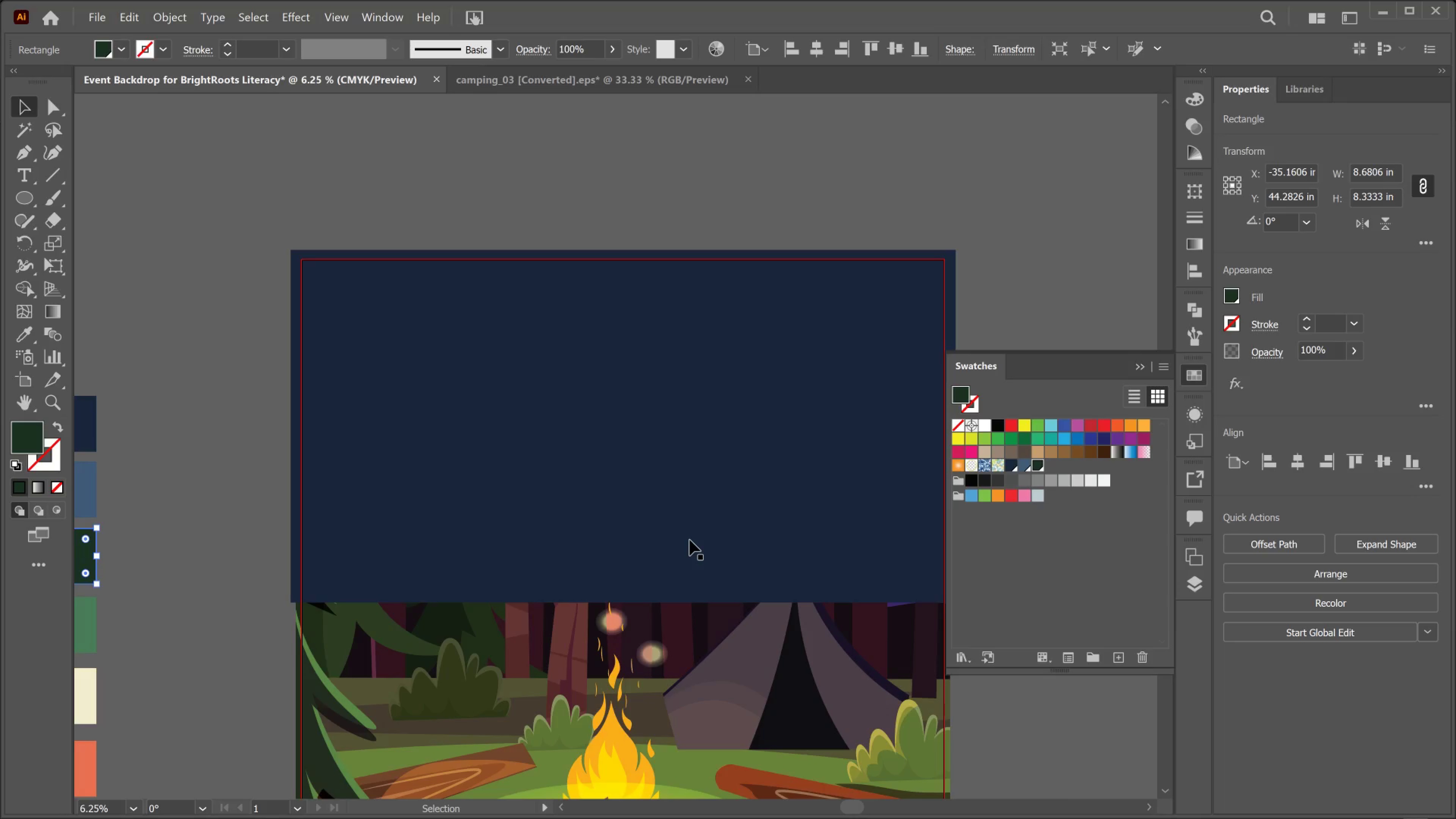 
left_click([1102, 800])